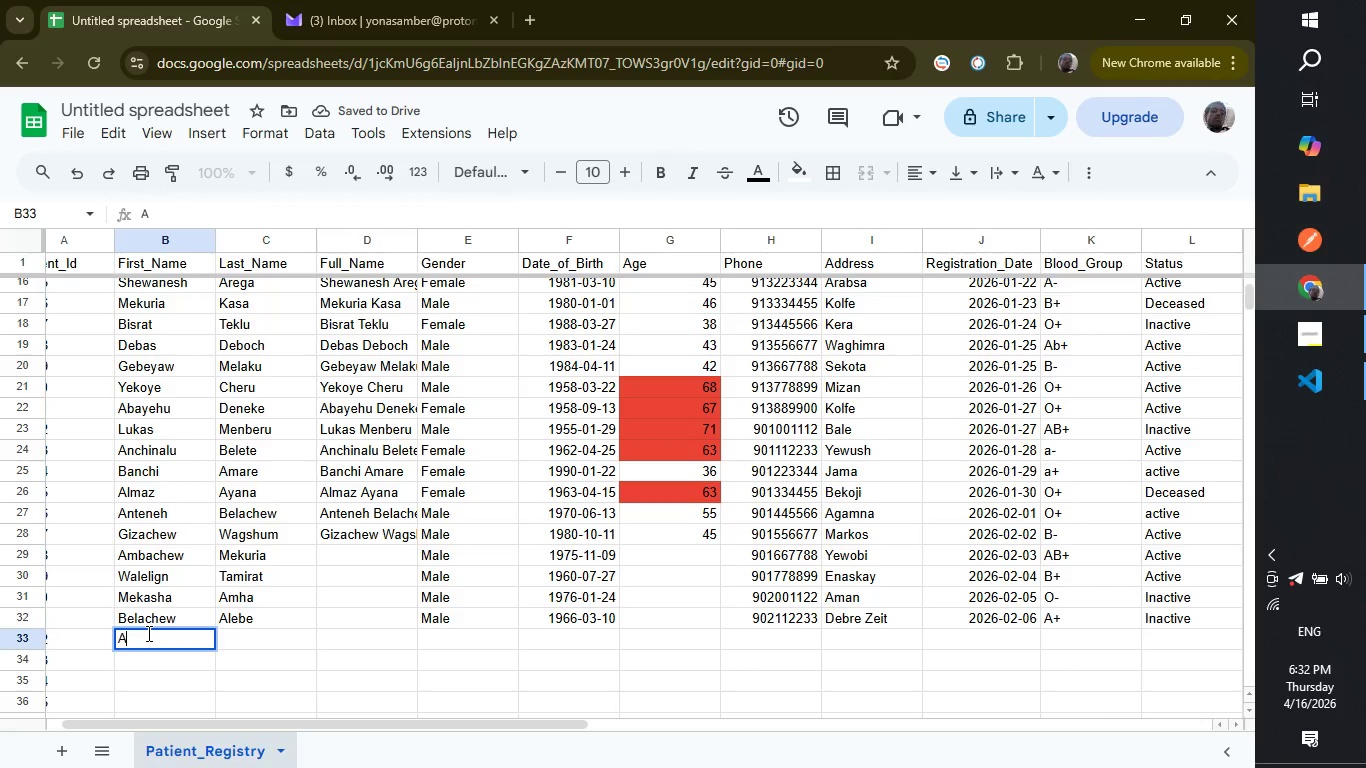 
type(Alemu)
 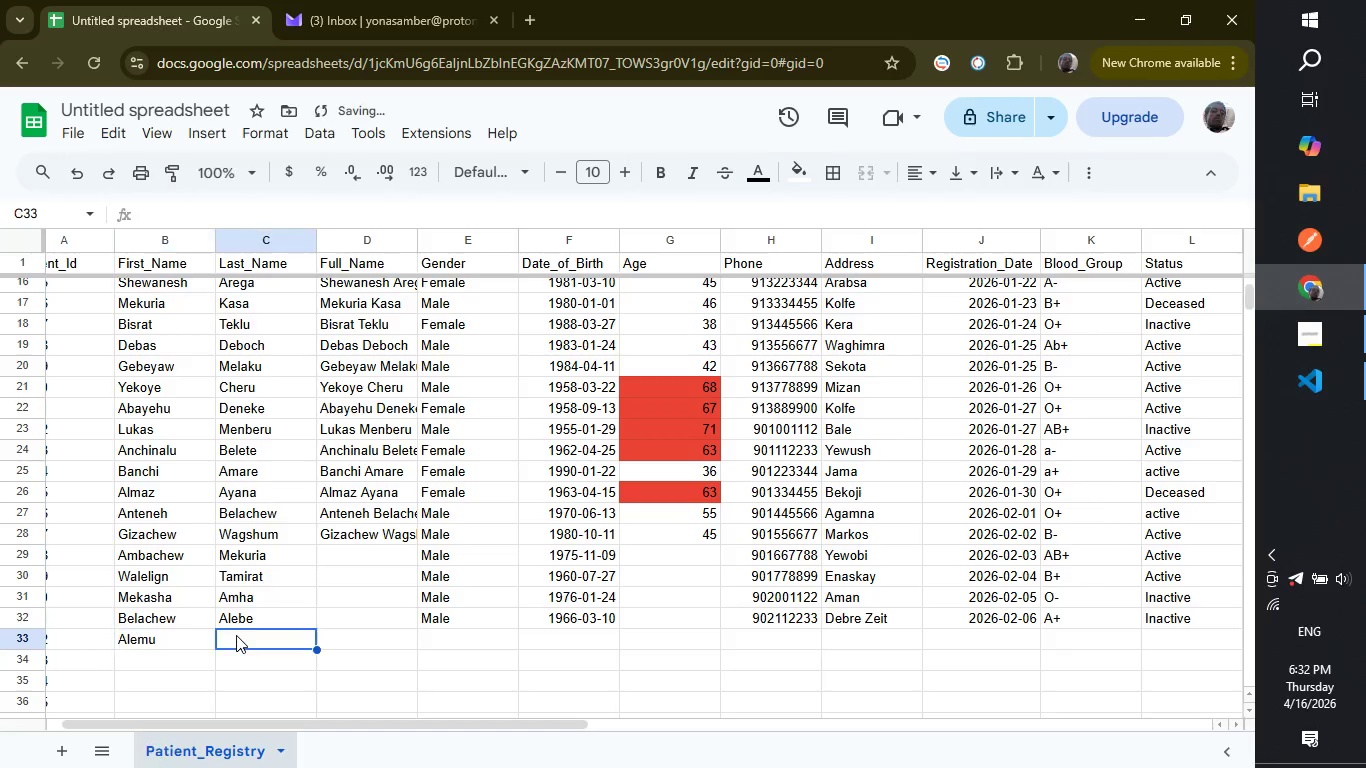 
left_click([236, 635])
 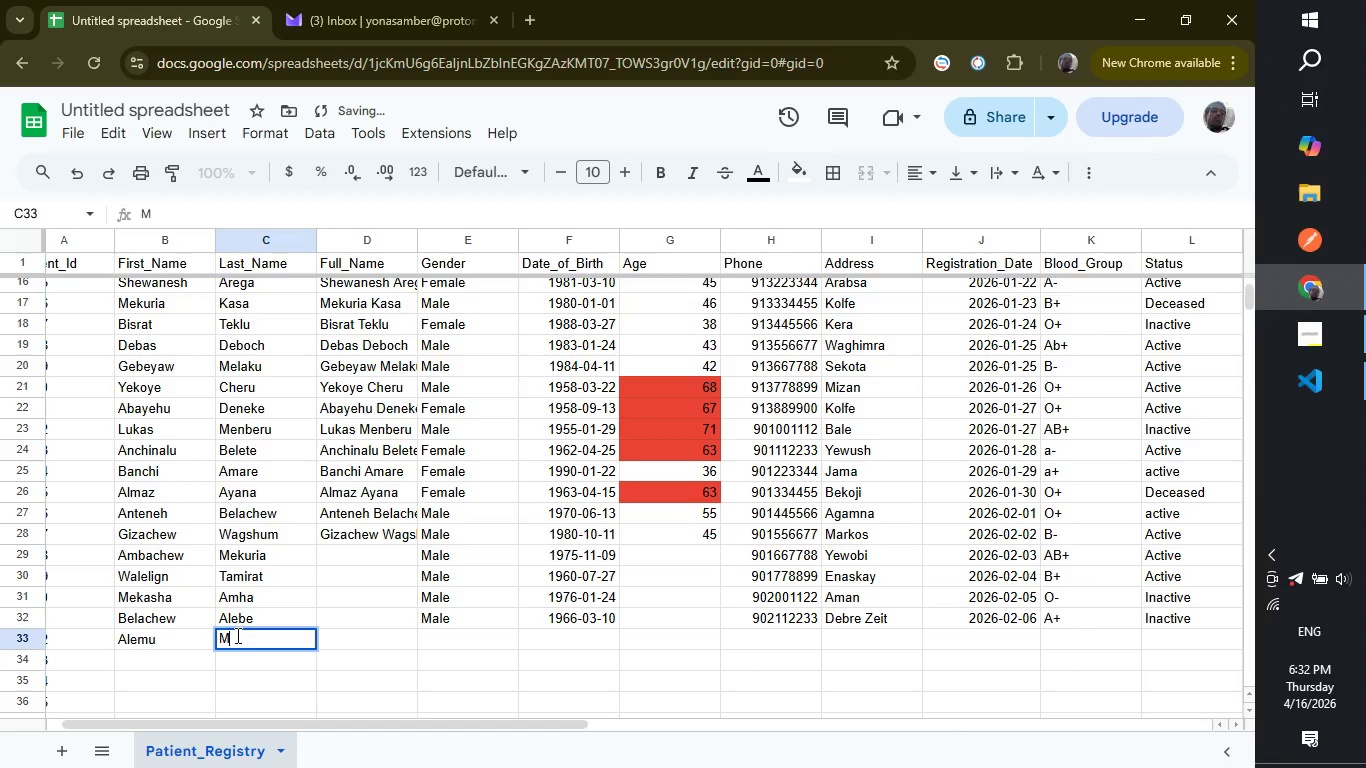 
type(Mergia)
 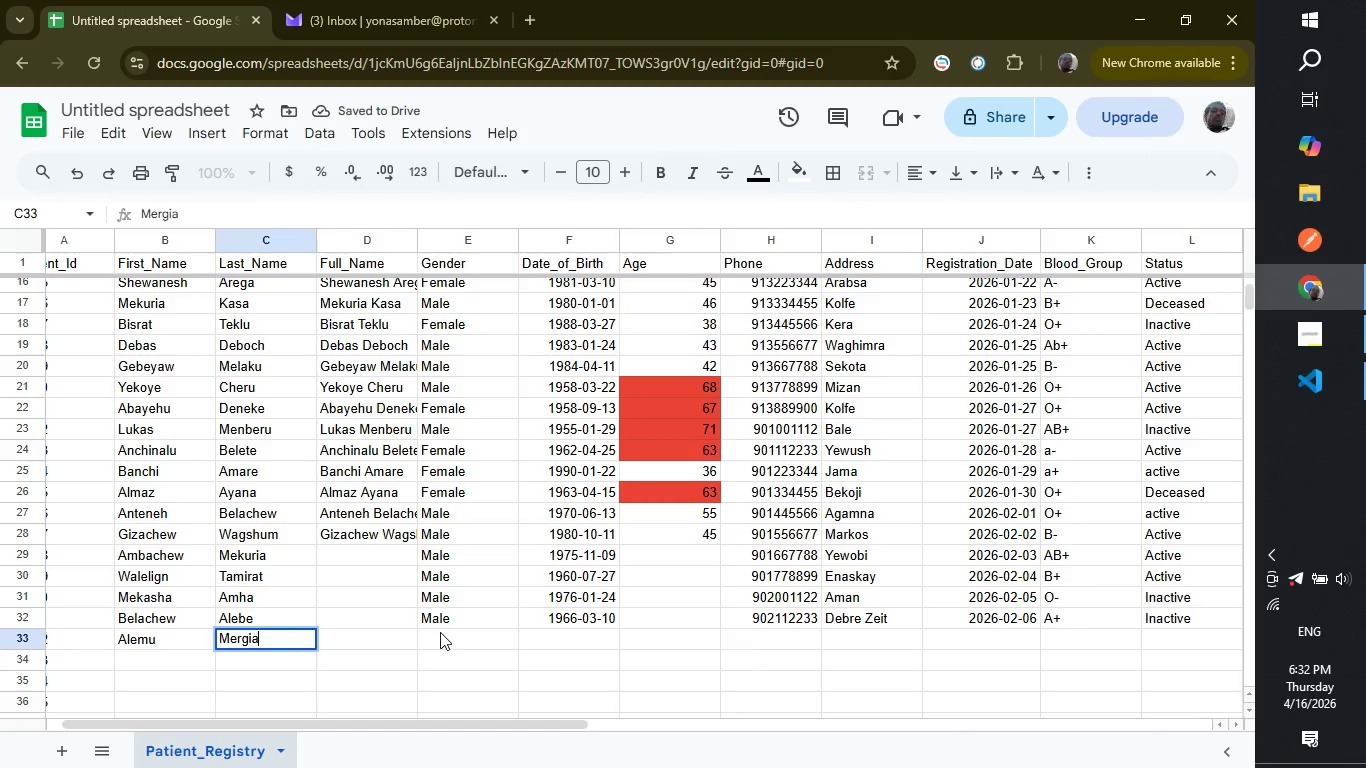 
left_click([440, 632])
 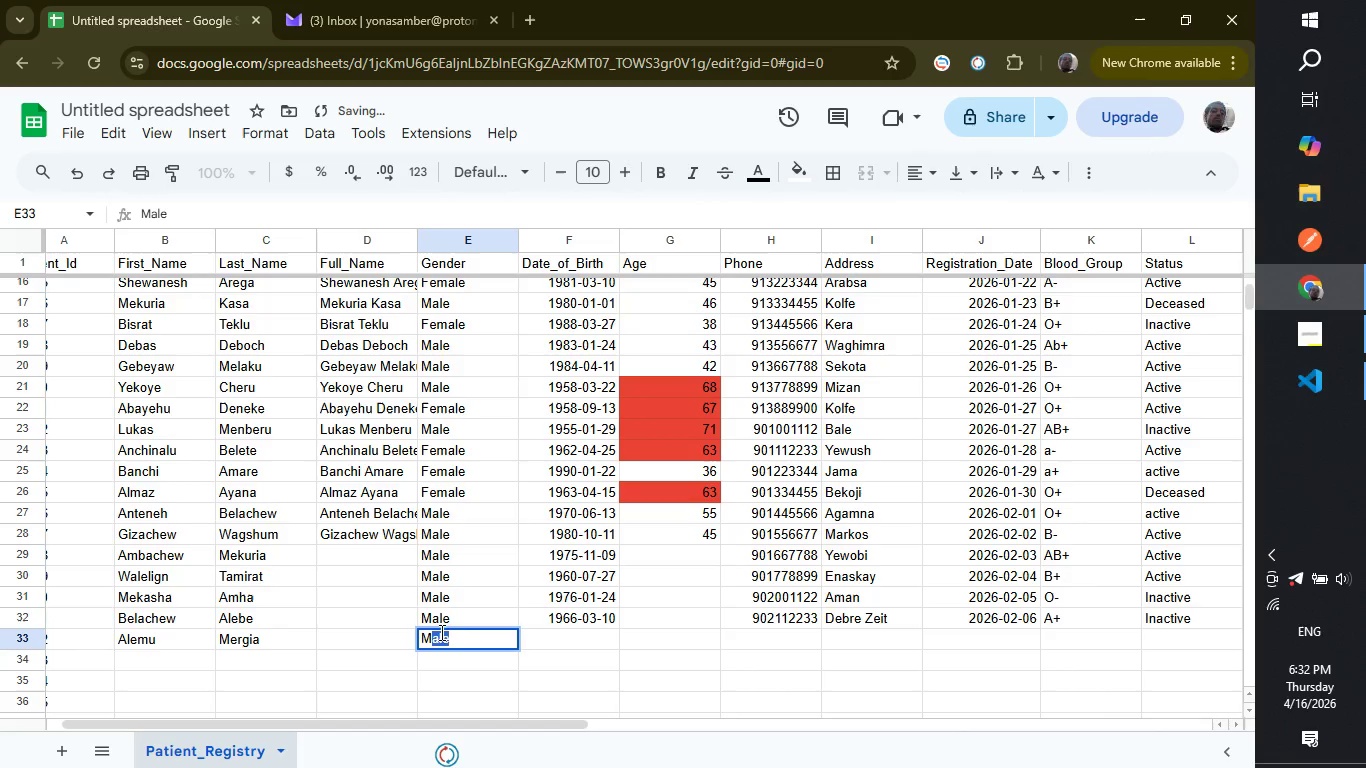 
type(Male)
 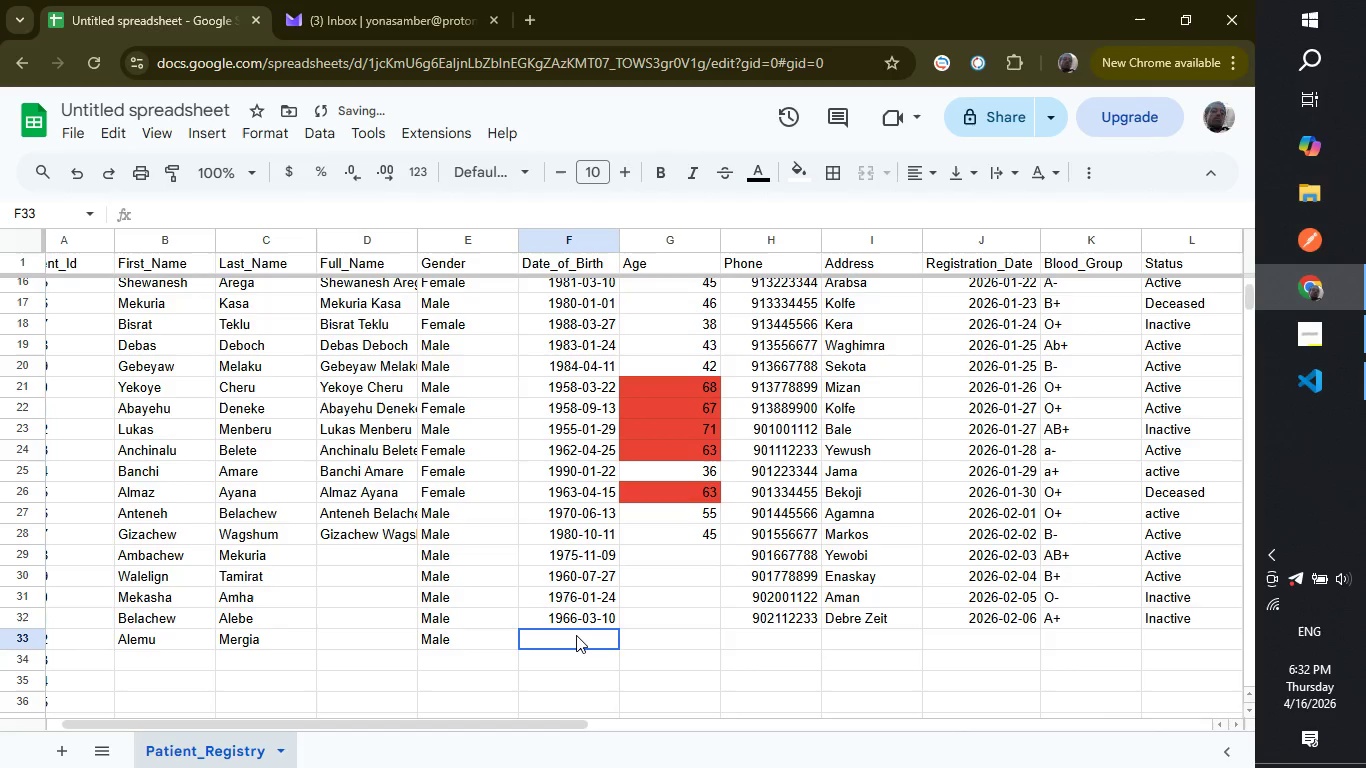 
left_click([576, 635])
 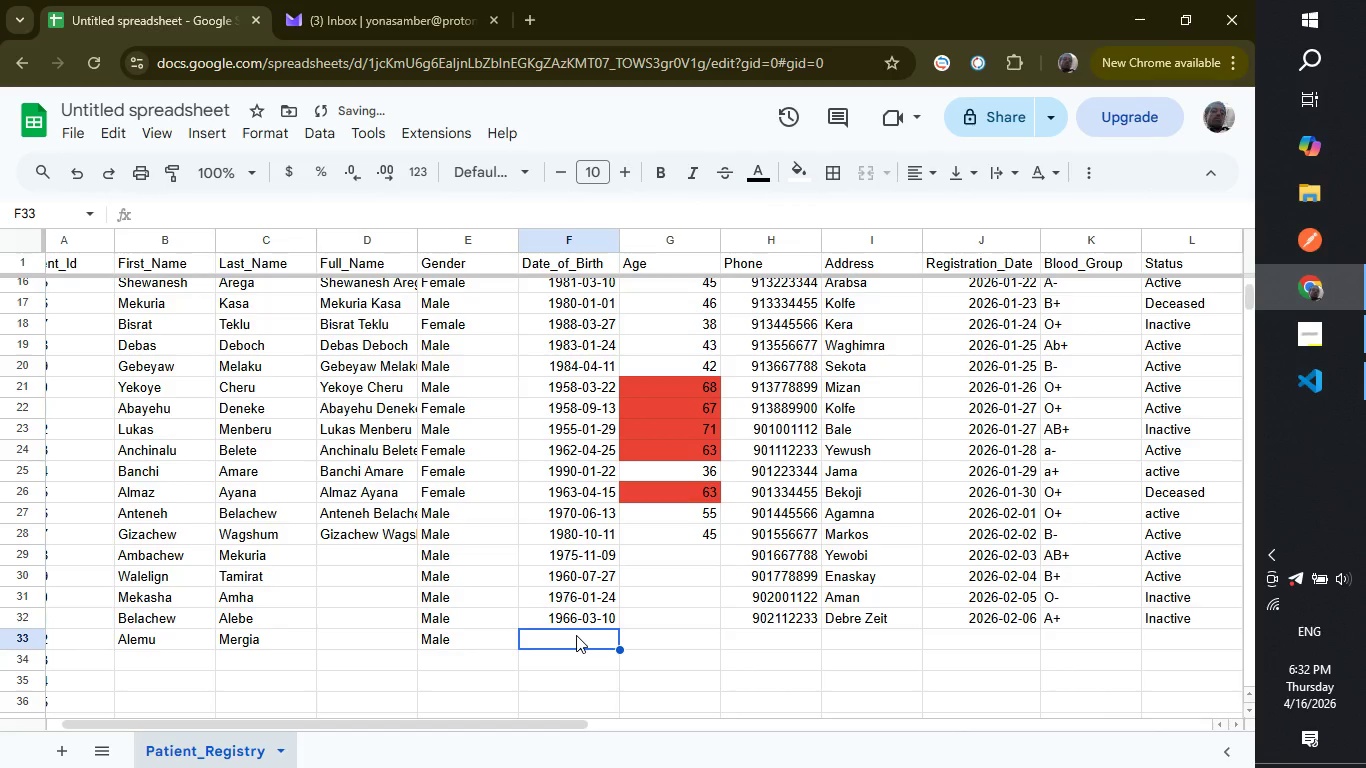 
type(19)
 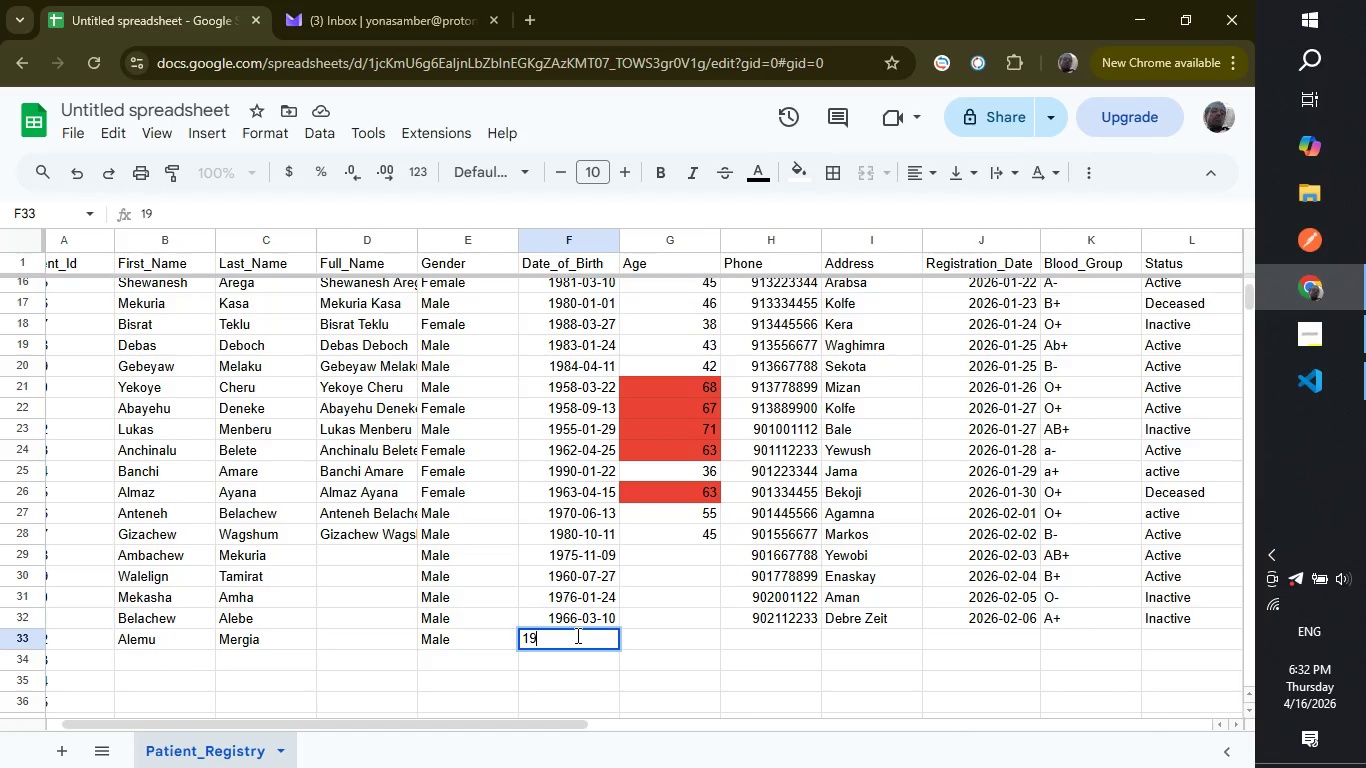 
type(80-01-05)
 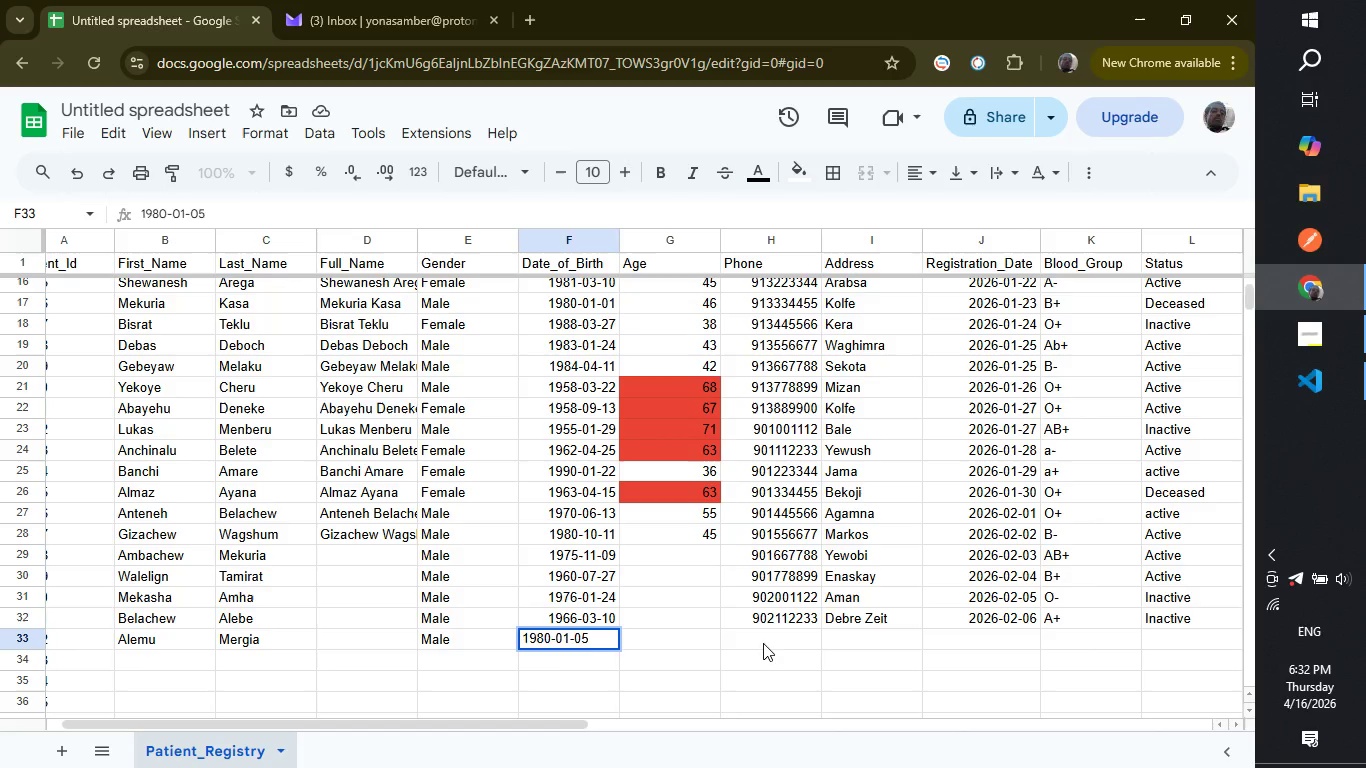 
left_click([763, 643])
 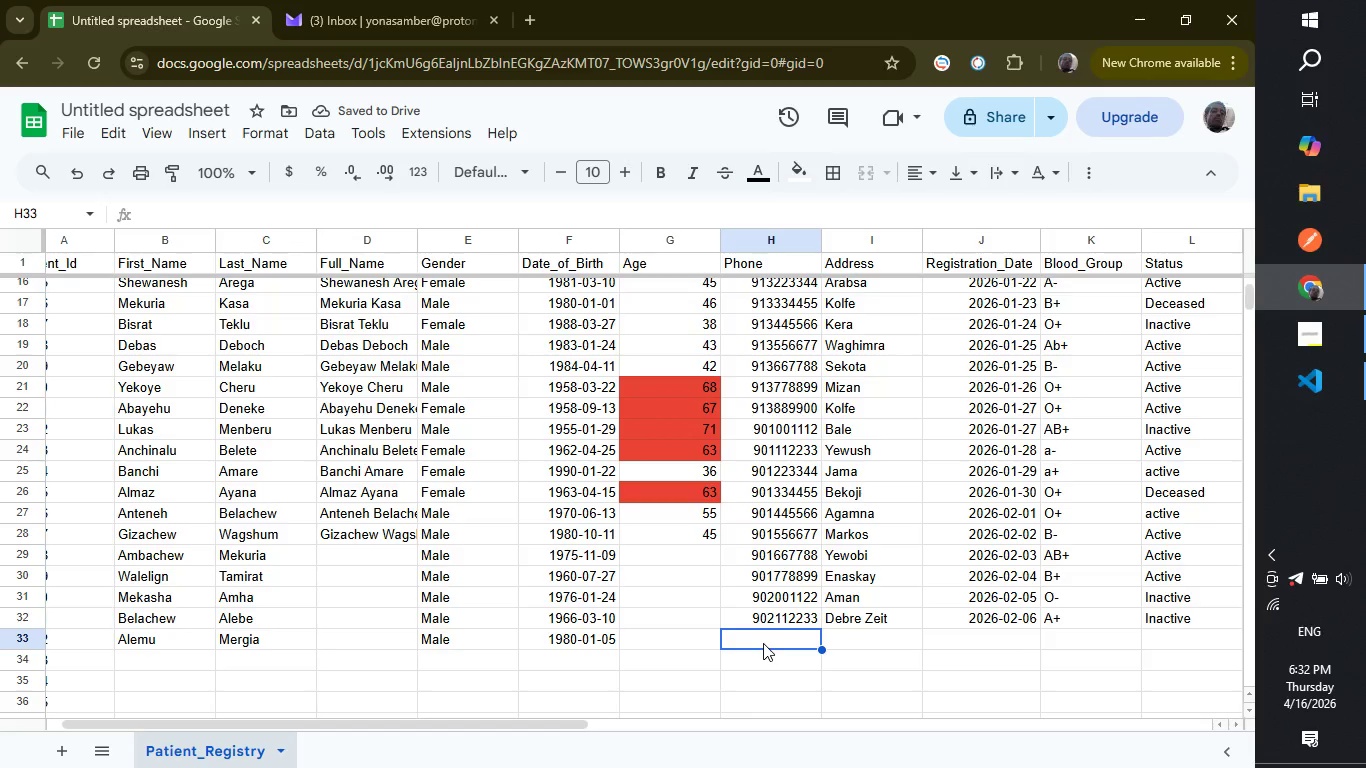 
type(090222333)
key(Backspace)
type(44)
 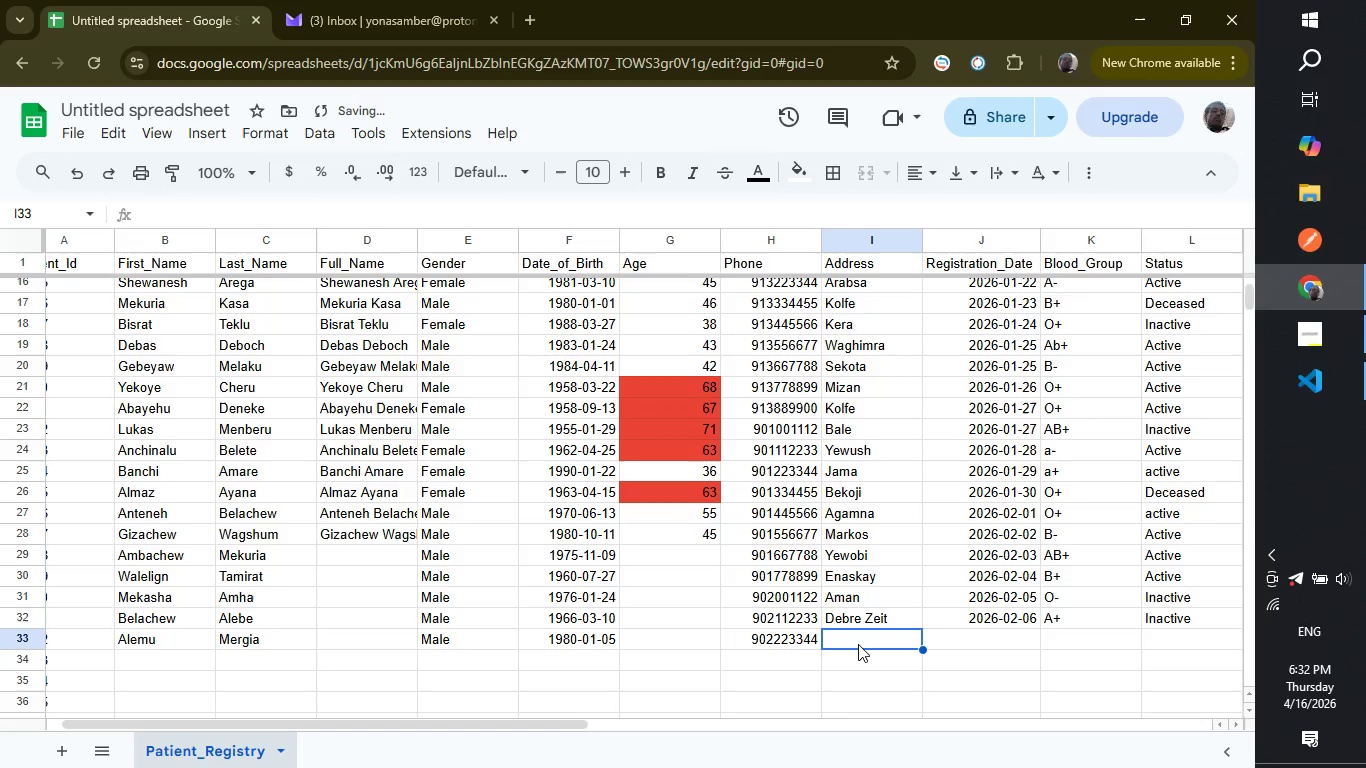 
left_click([858, 644])
 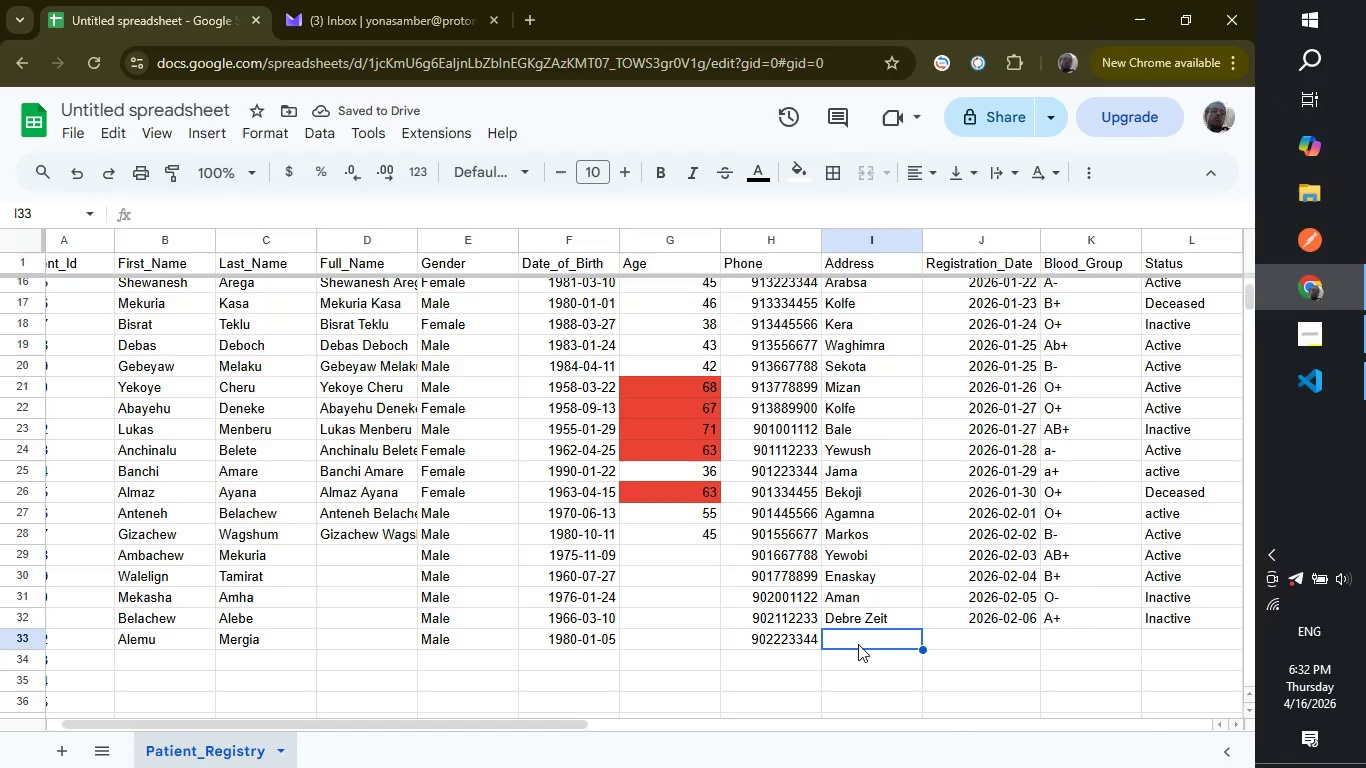 
hold_key(key=ShiftRight, duration=0.53)
 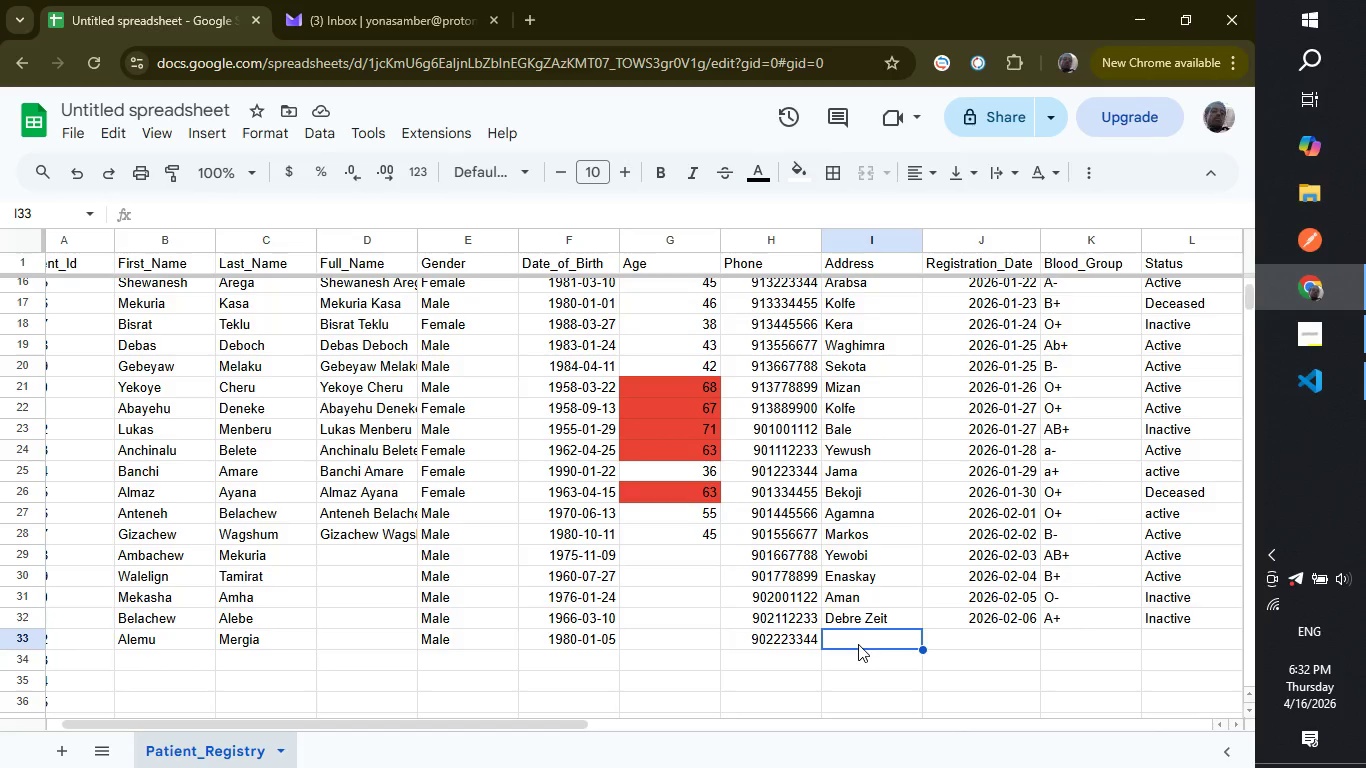 
double_click([858, 644])
 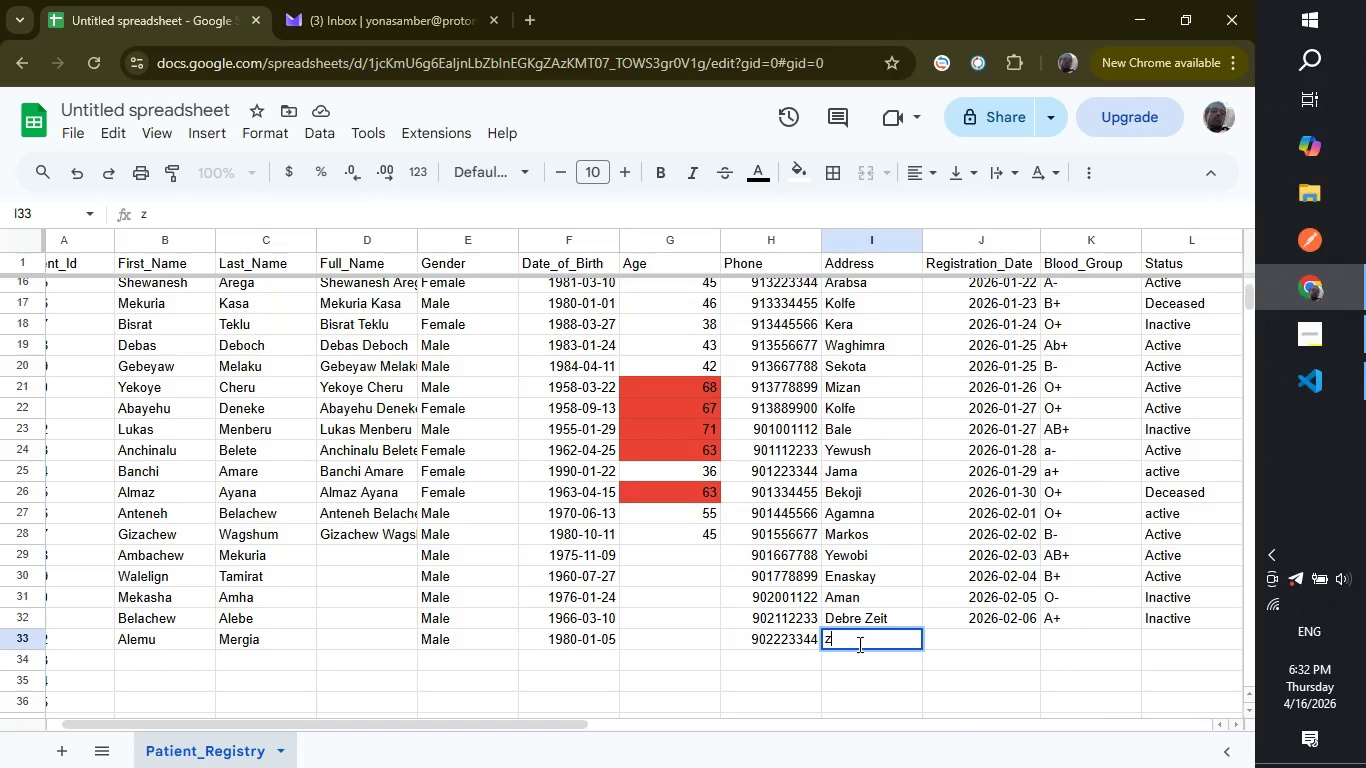 
type(z)
key(Backspace)
type(Ziway)
 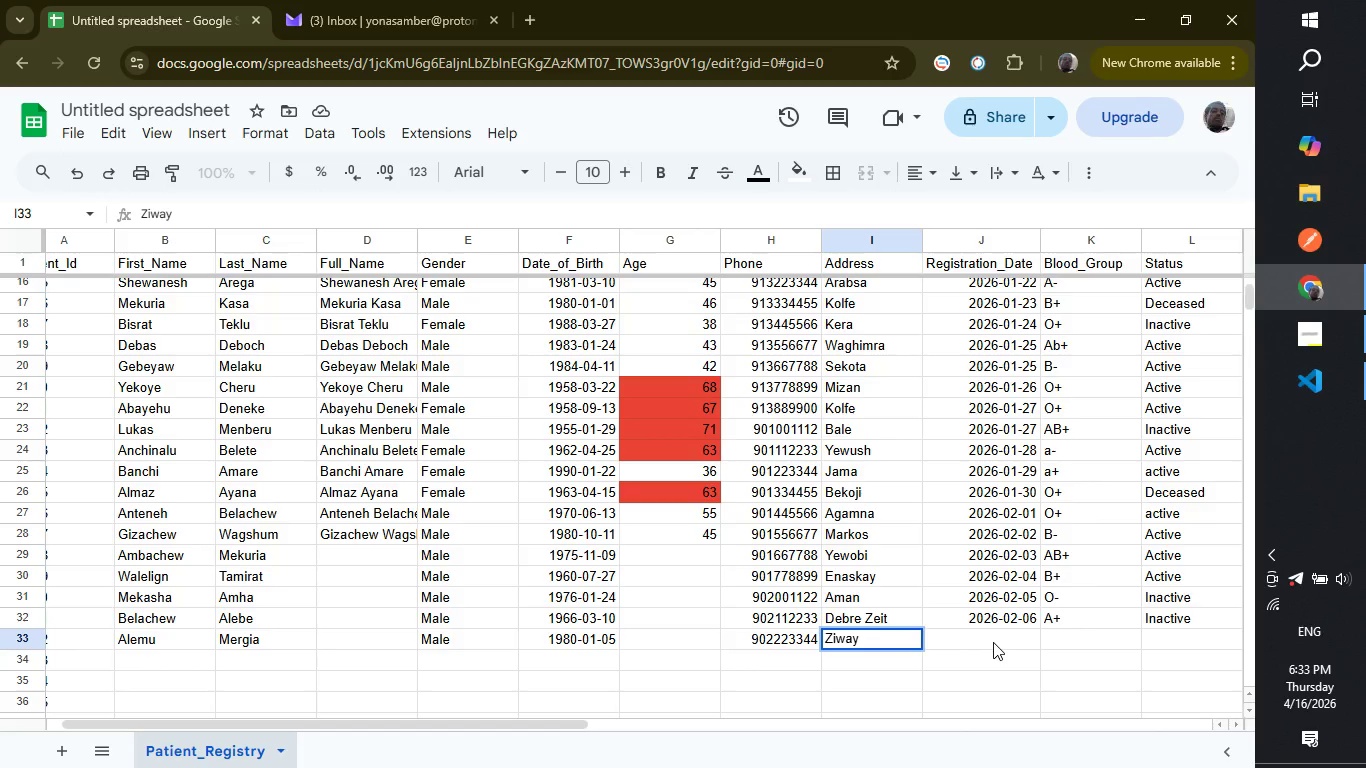 
left_click([993, 642])
 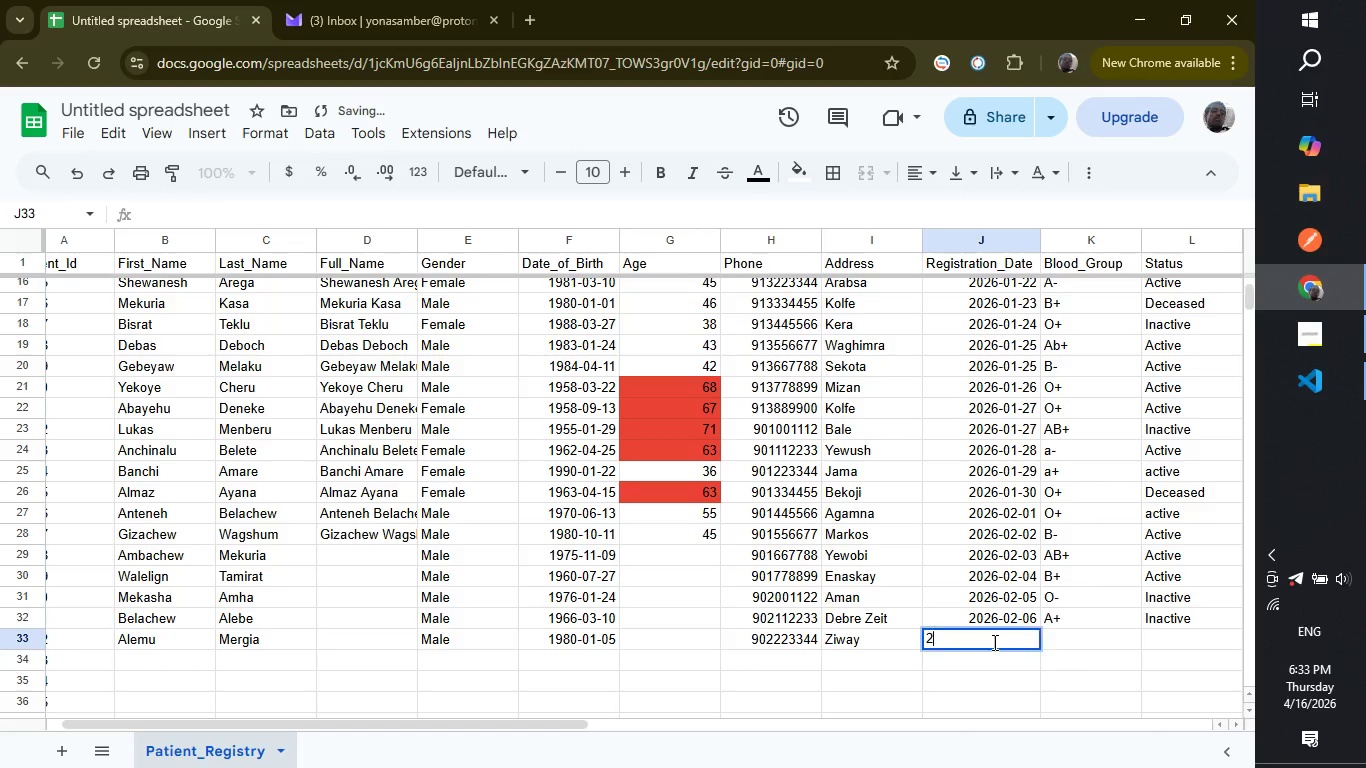 
type(2026-02-07)
 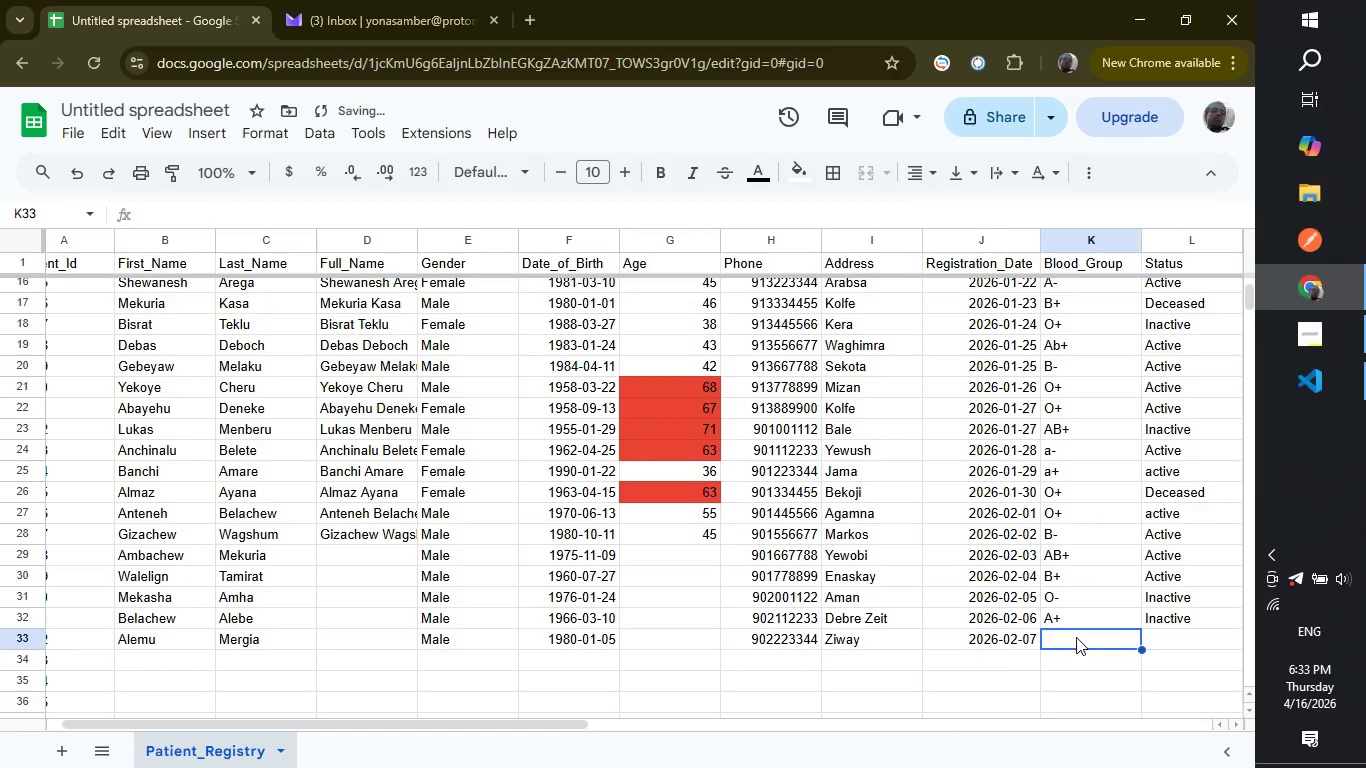 
left_click([1076, 637])
 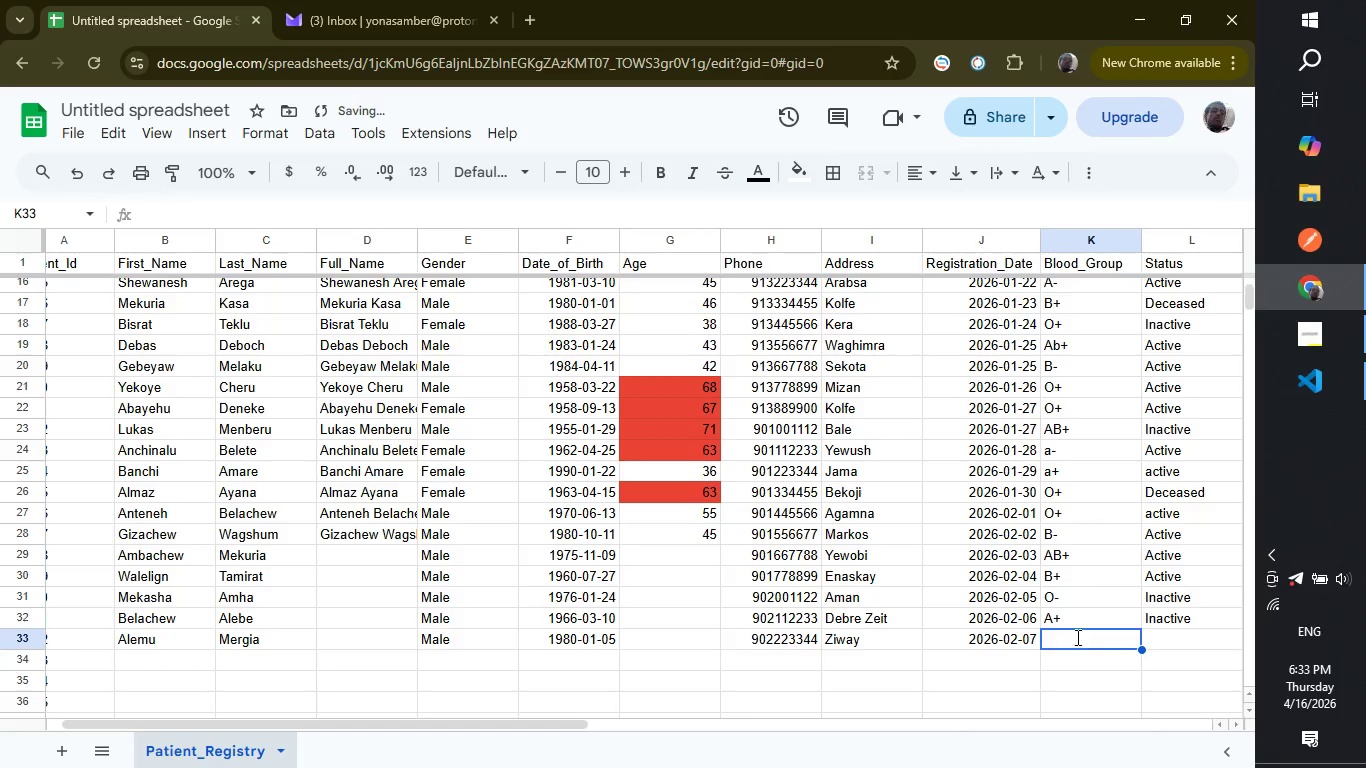 
key(Shift+ShiftRight)
 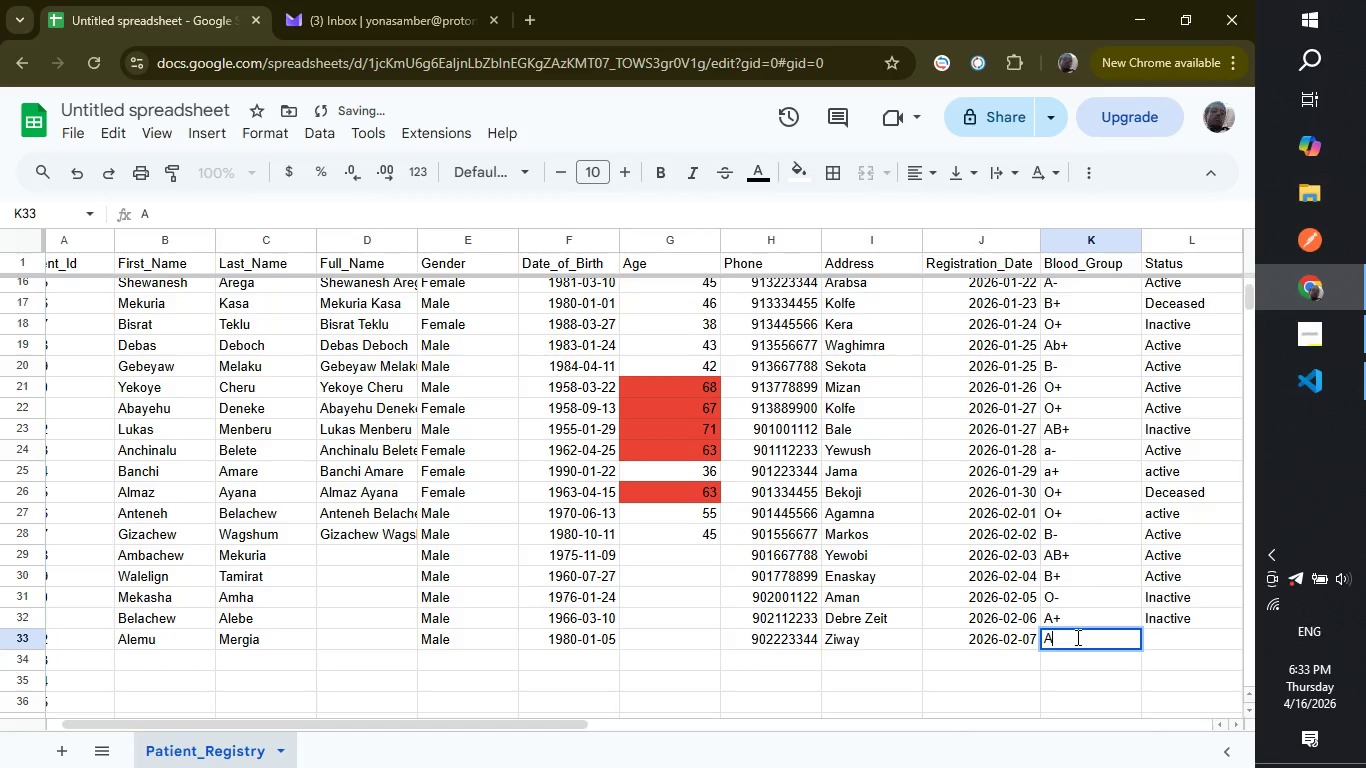 
key(Shift+A)
 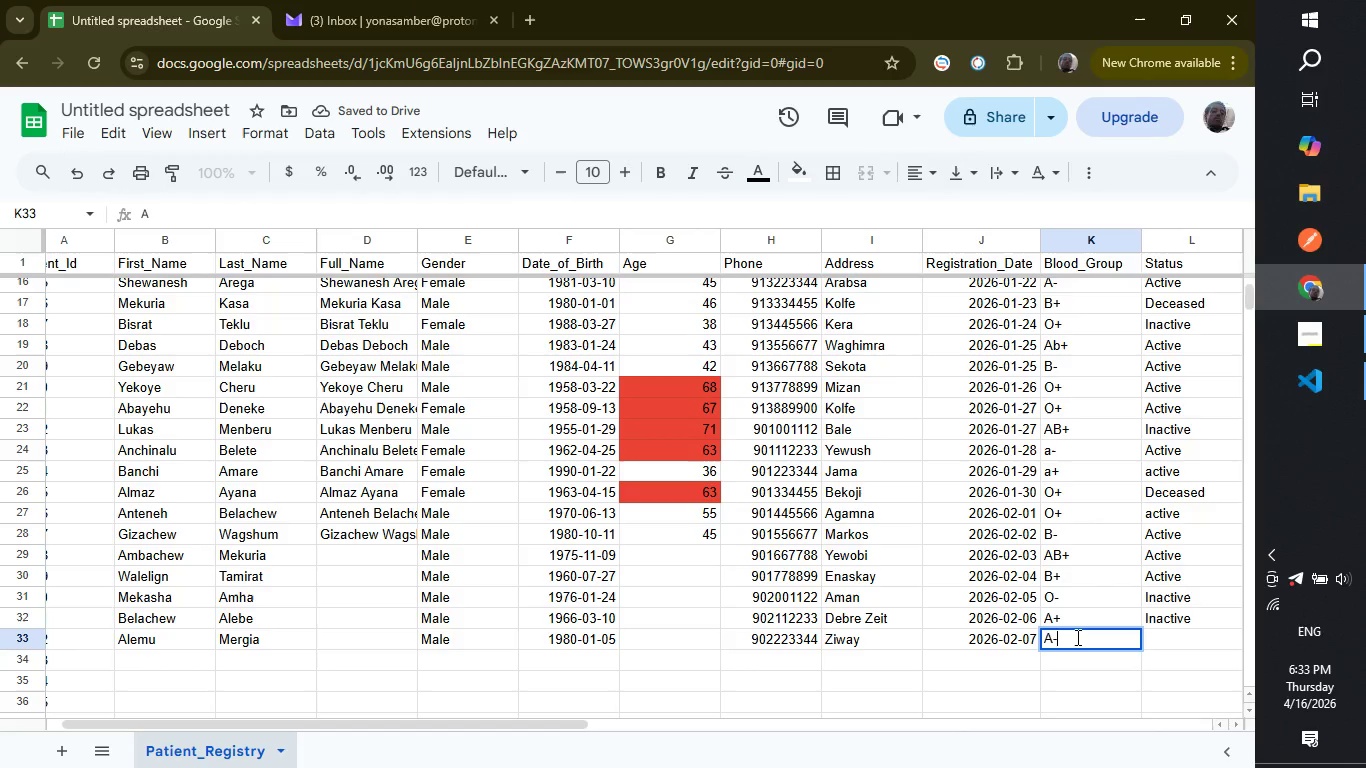 
key(Minus)
 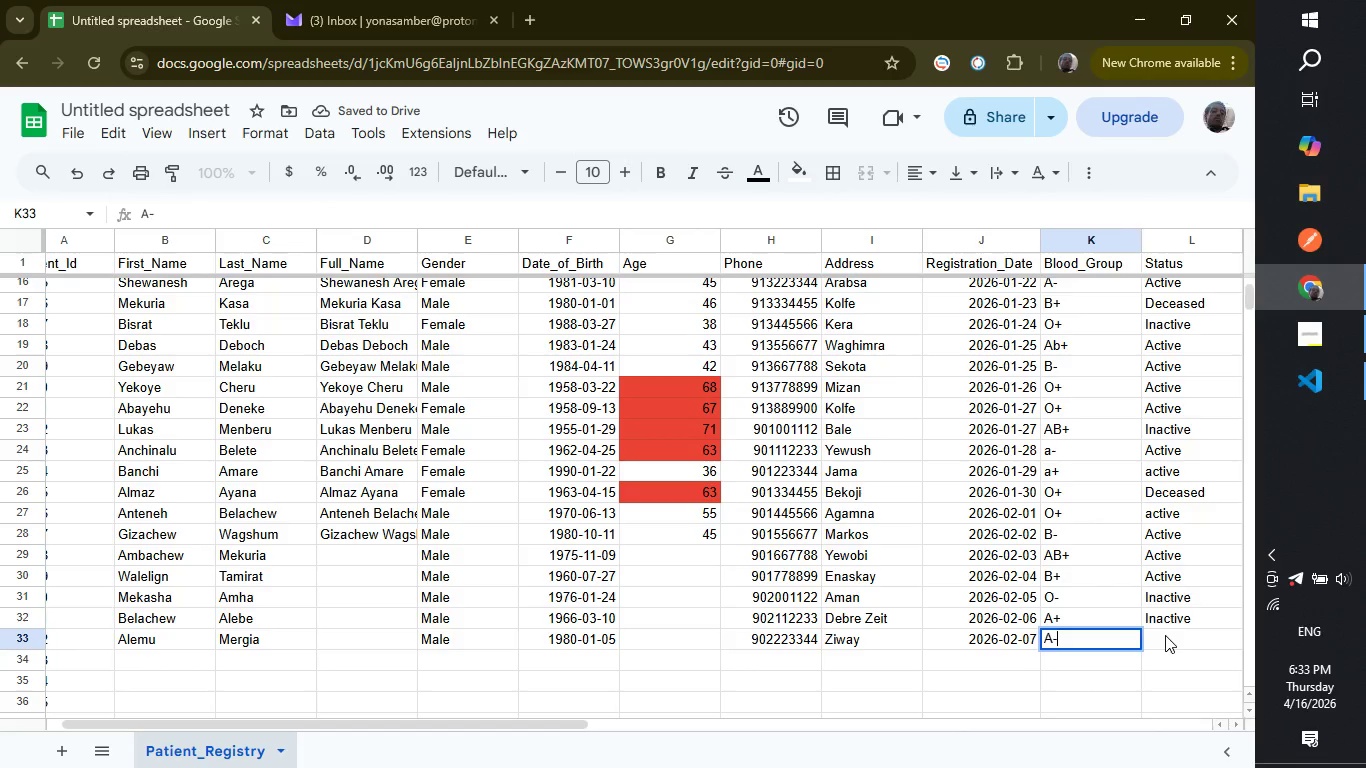 
left_click([1165, 635])
 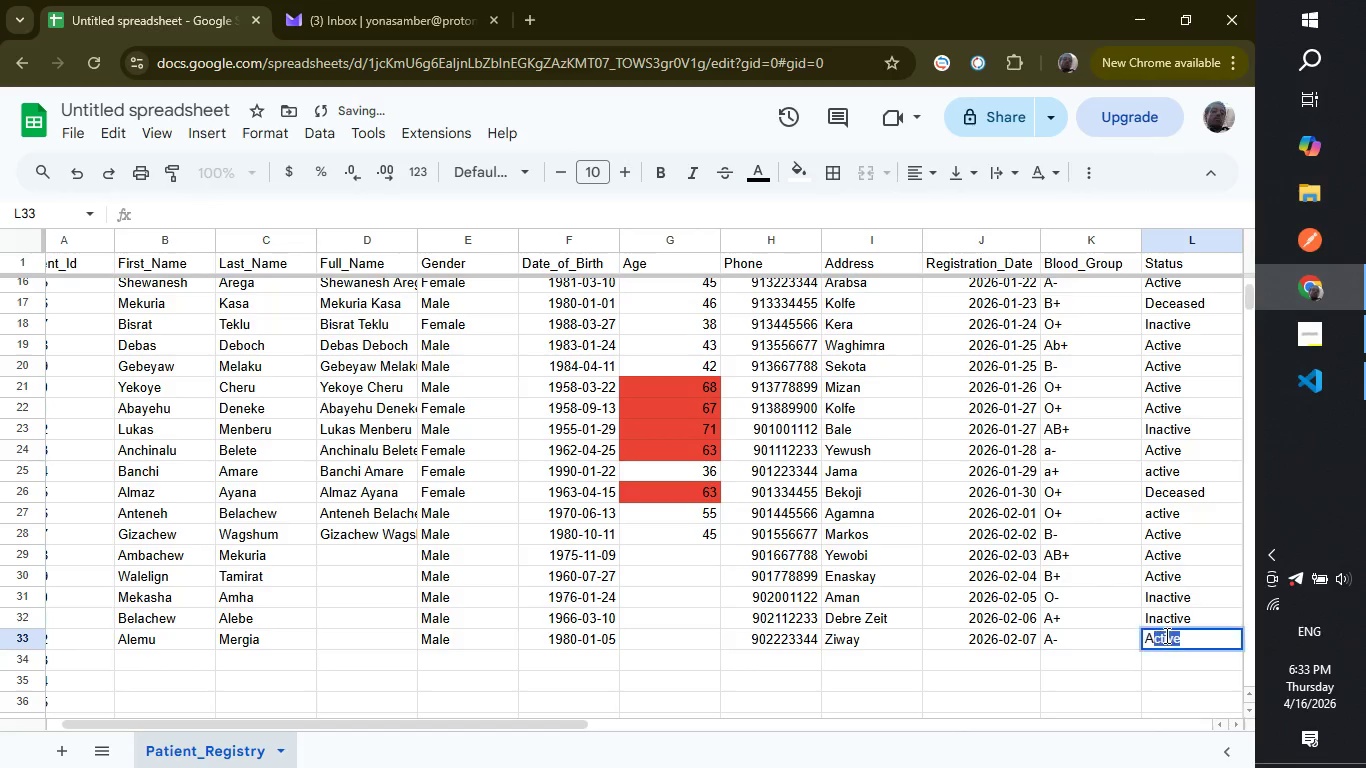 
key(Shift+A)
 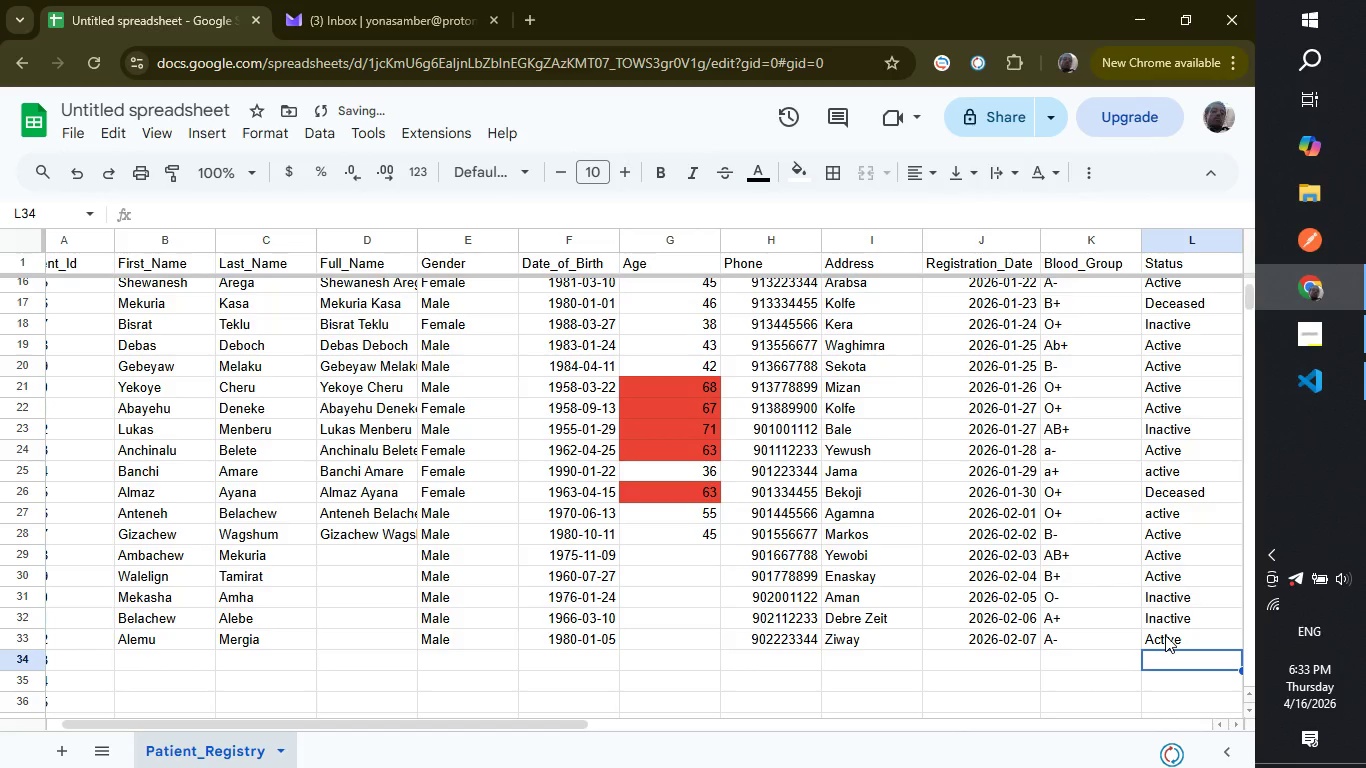 
key(Enter)
 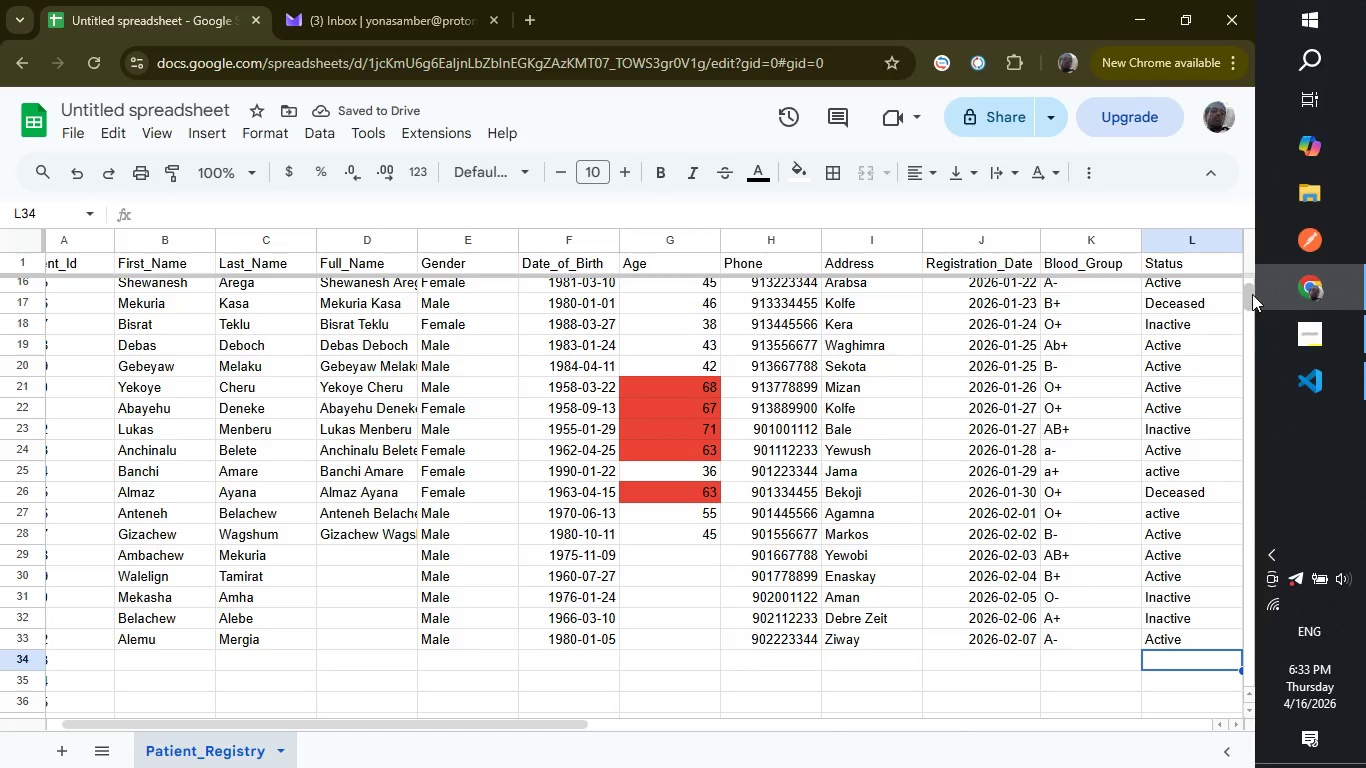 
left_click([1246, 292])
 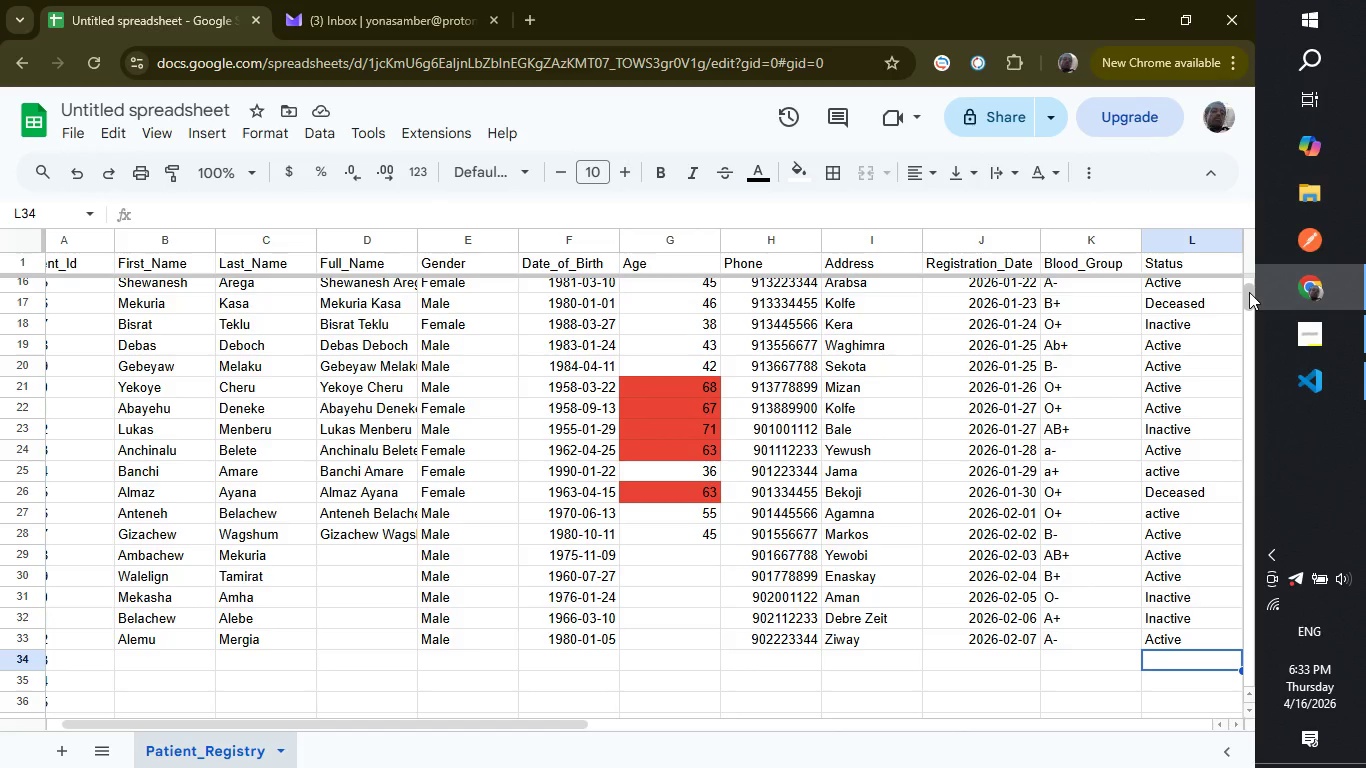 
left_click_drag(start_coordinate=[1249, 292], to_coordinate=[1249, 297])
 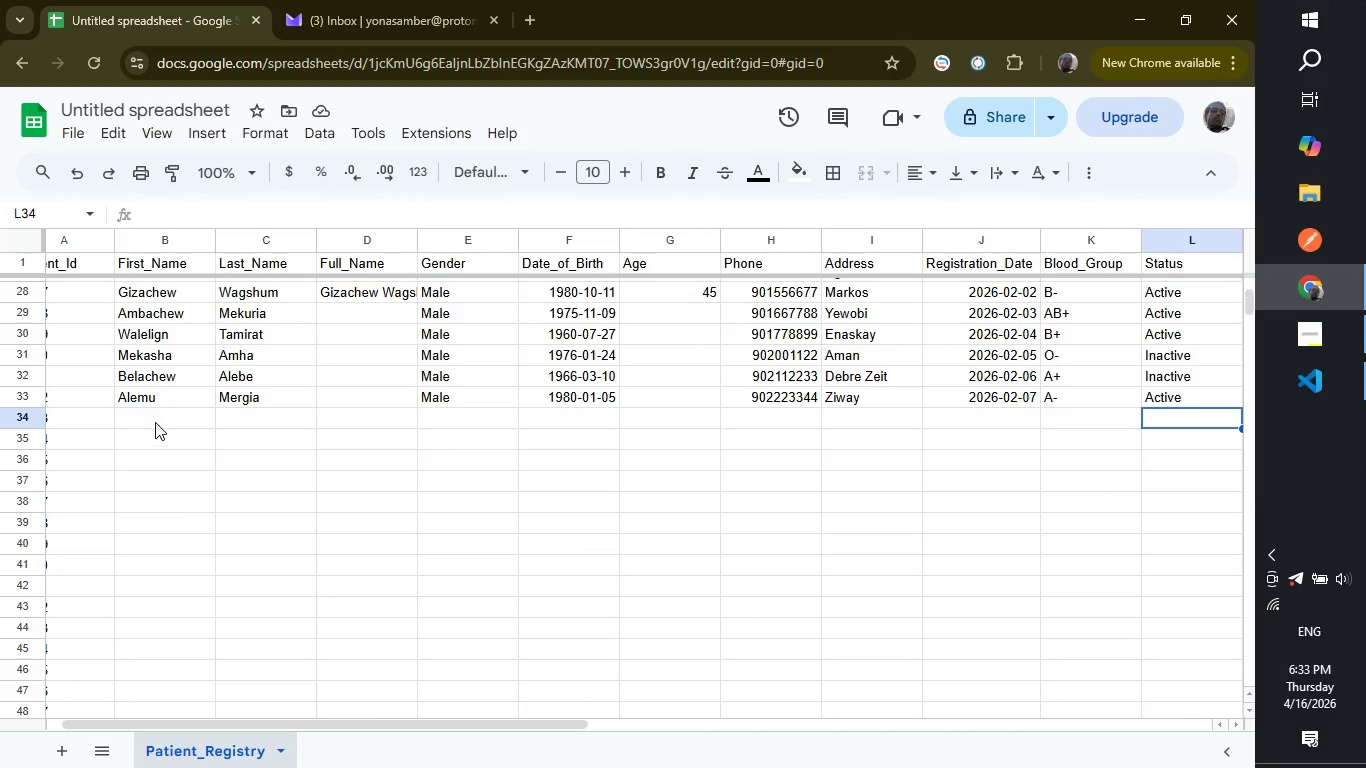 
left_click([155, 422])
 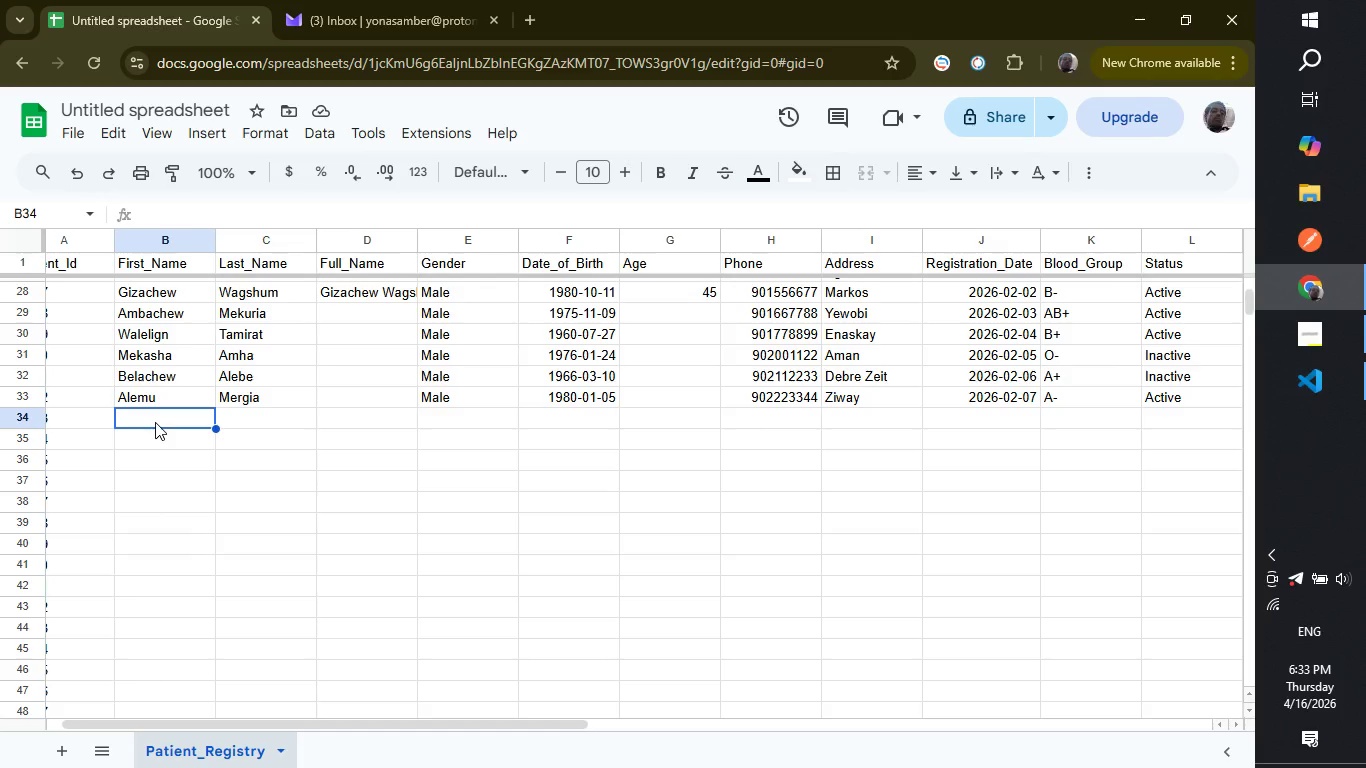 
wait(9.36)
 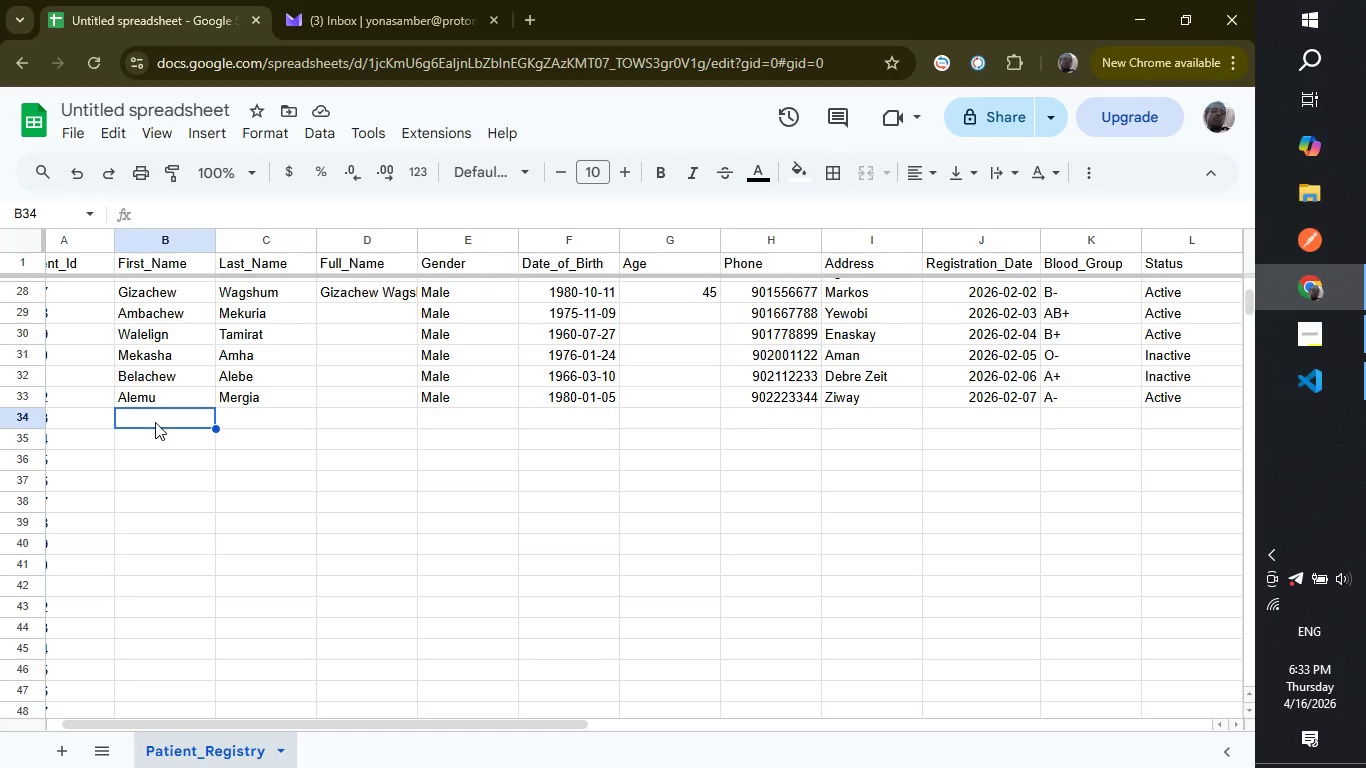 
type(b)
key(Backspace)
type(Beleu)
key(Backspace)
type(tu)
 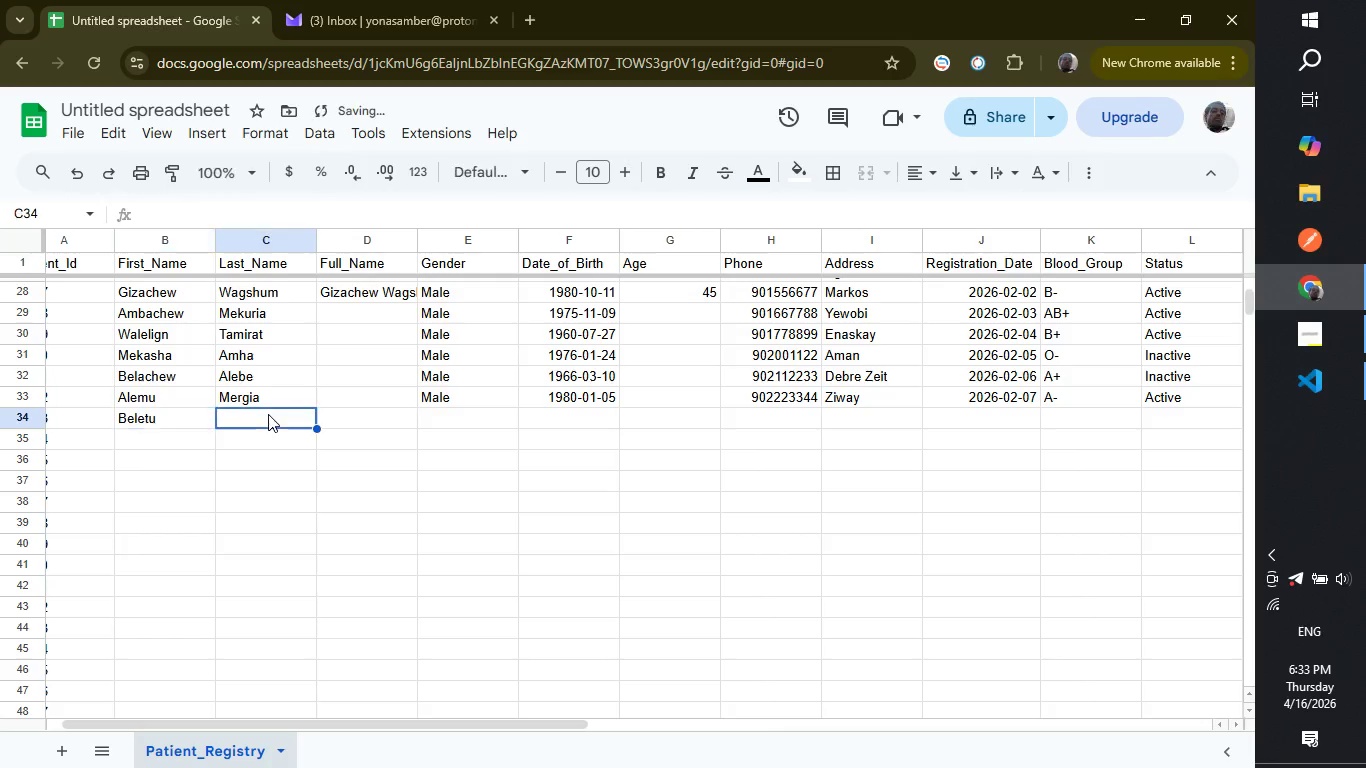 
left_click([268, 414])
 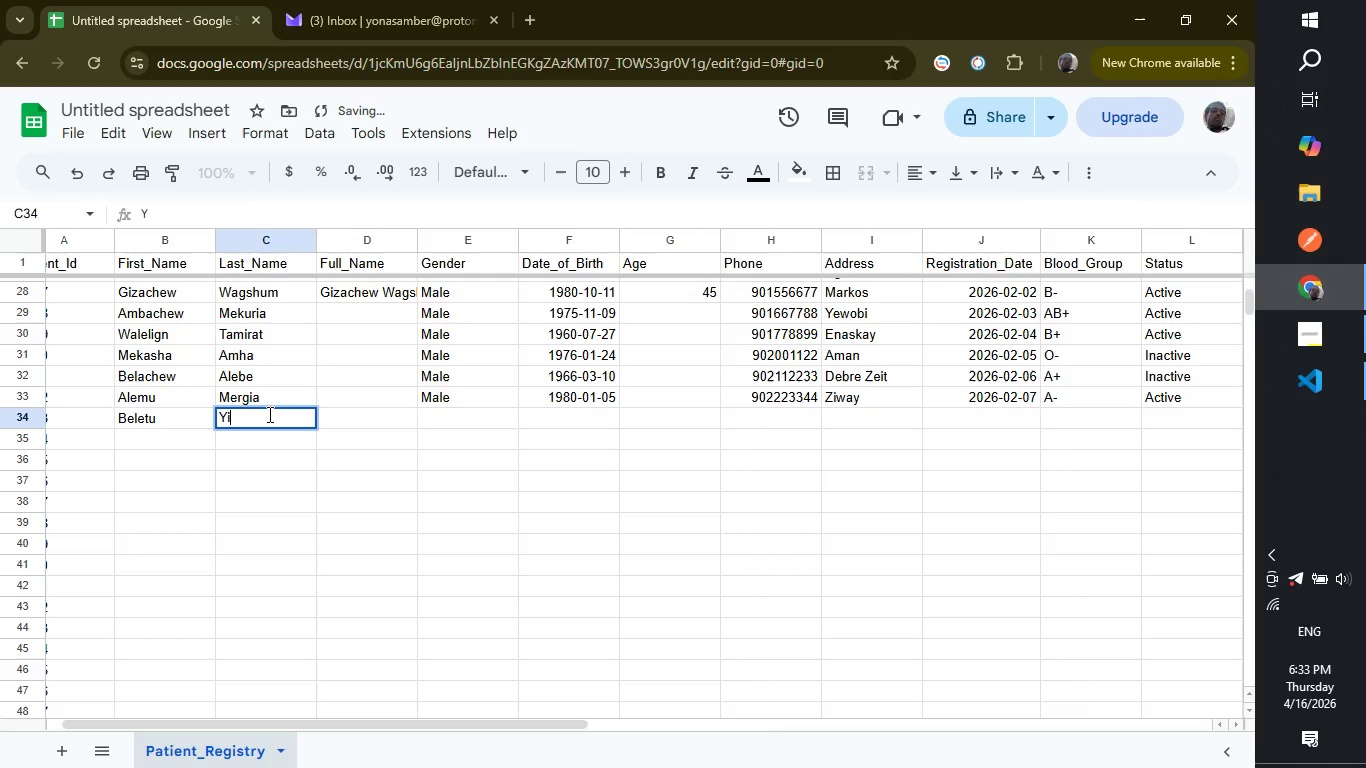 
type(Yimer)
 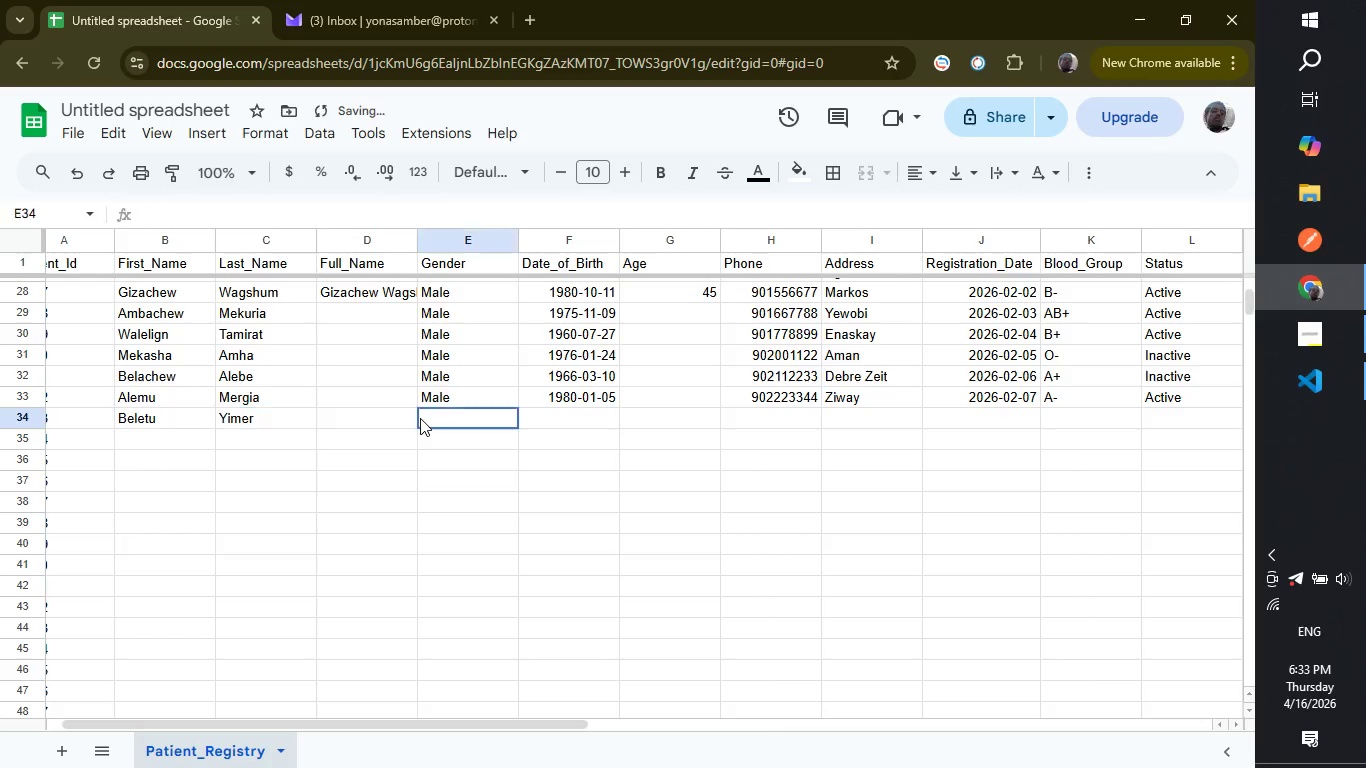 
left_click([420, 418])
 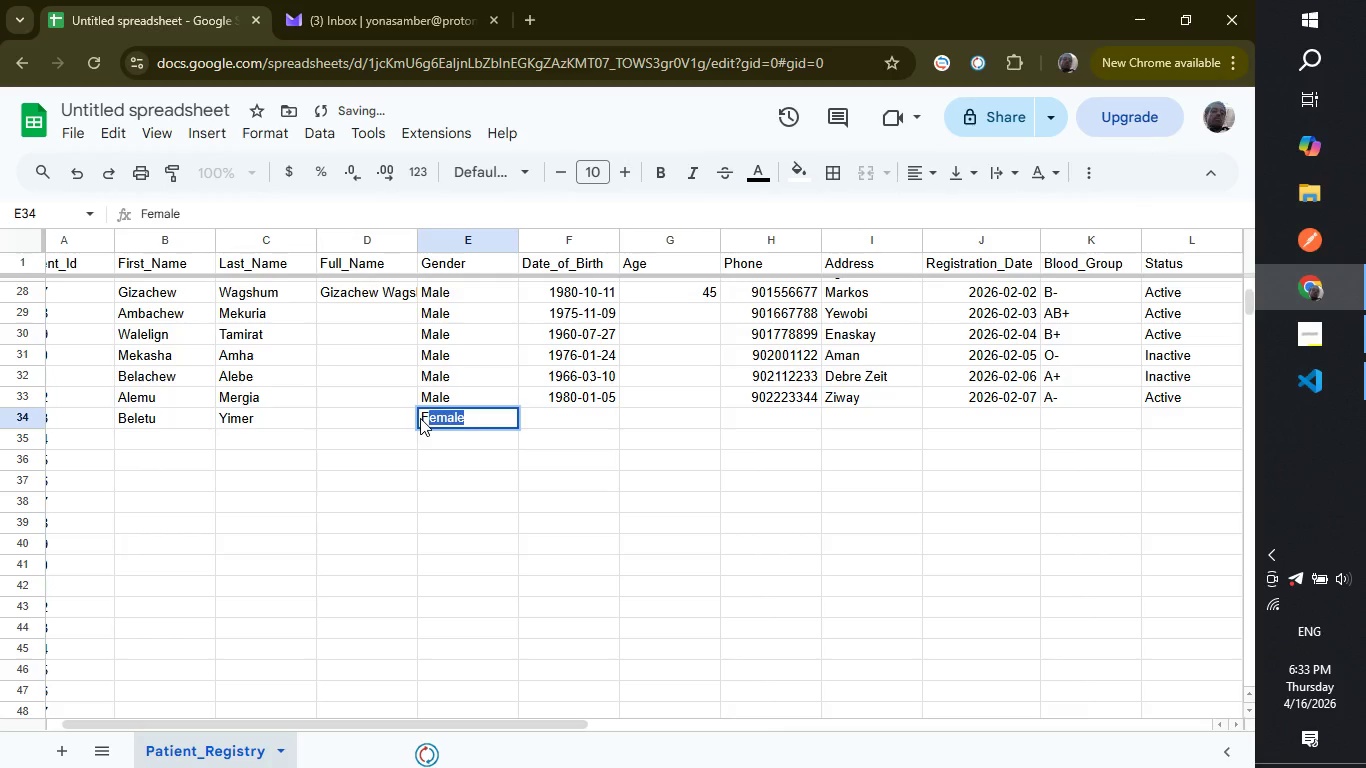 
type(Fema)
 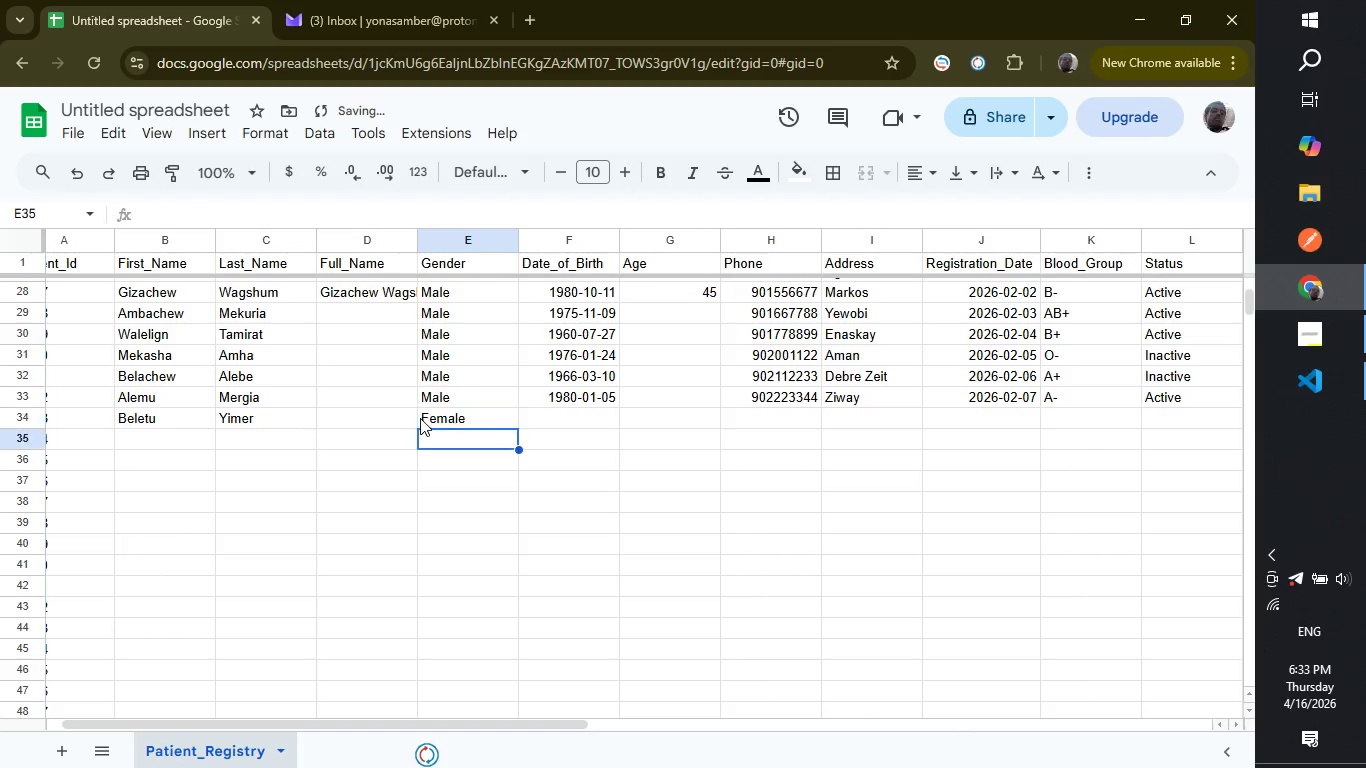 
key(Enter)
 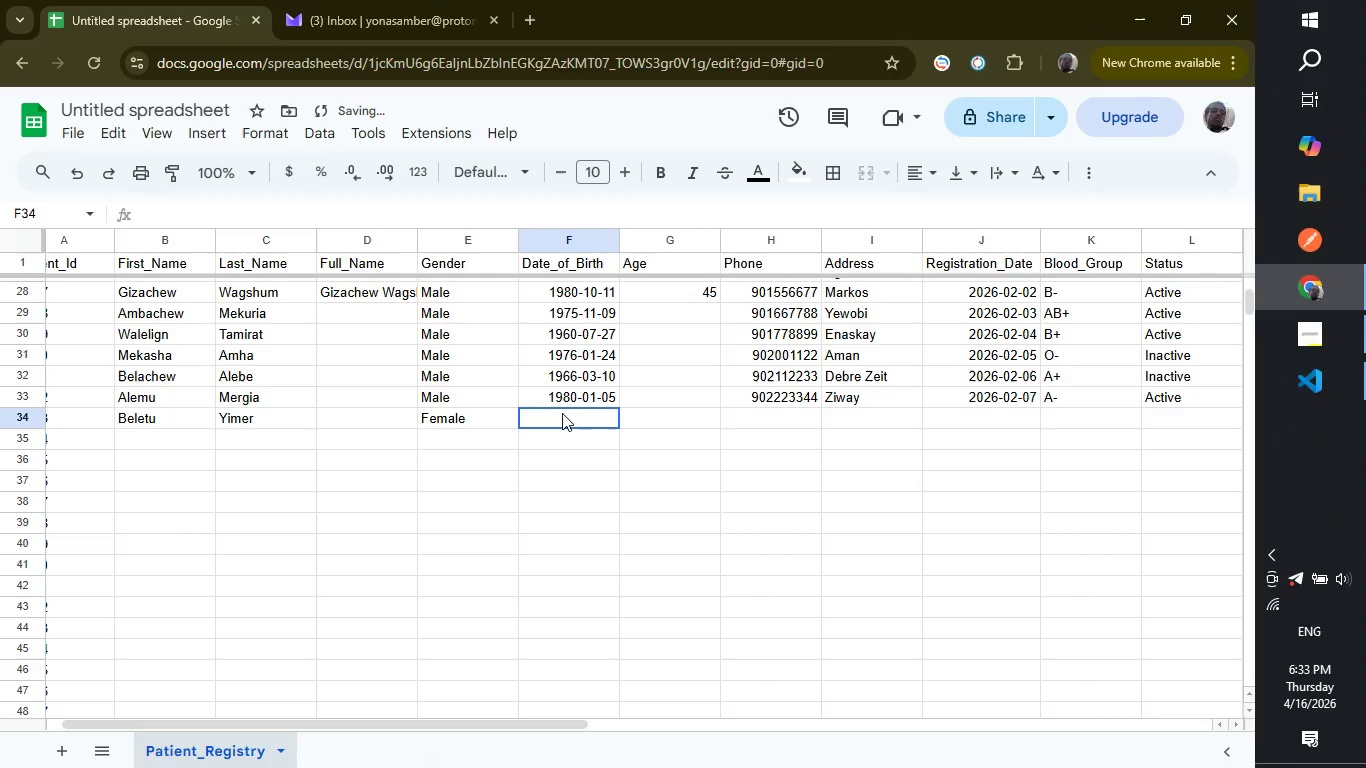 
left_click([562, 413])
 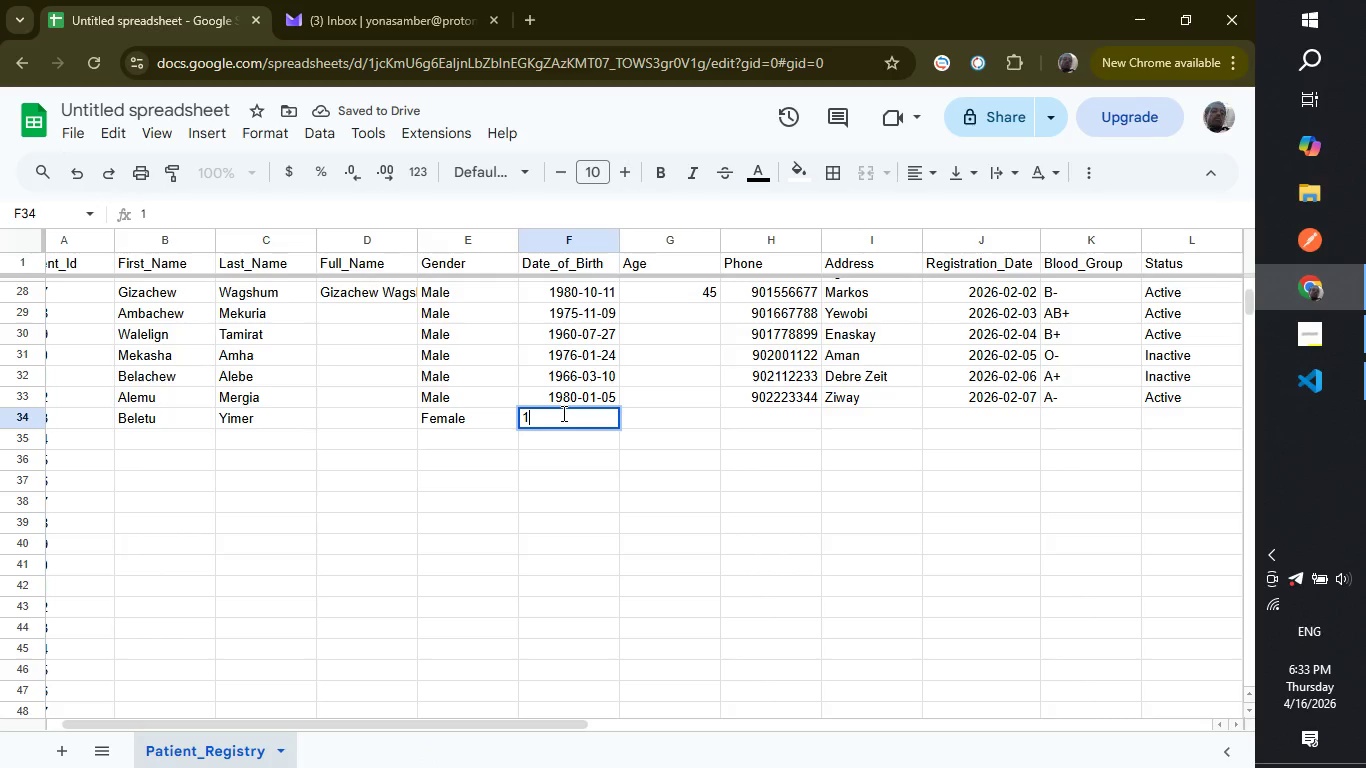 
type(1984-04-)
 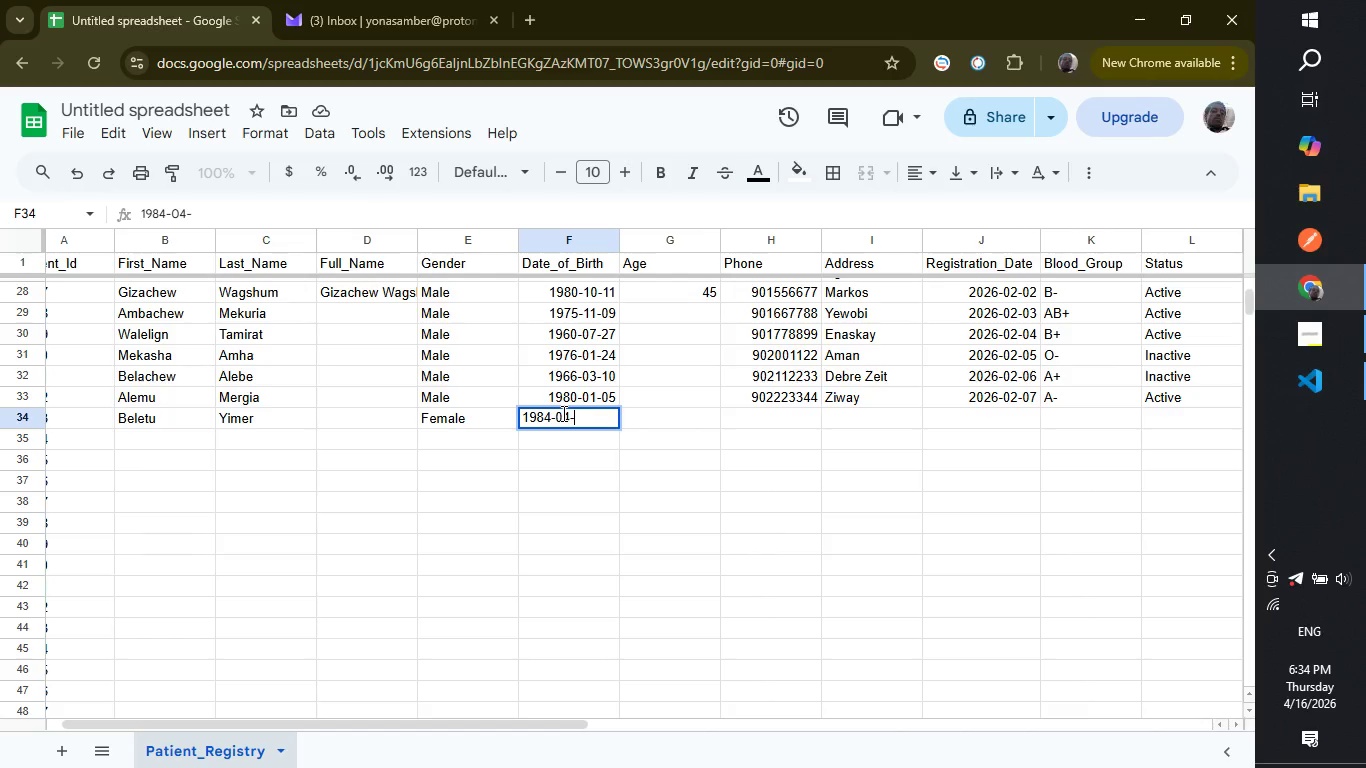 
type(12)
 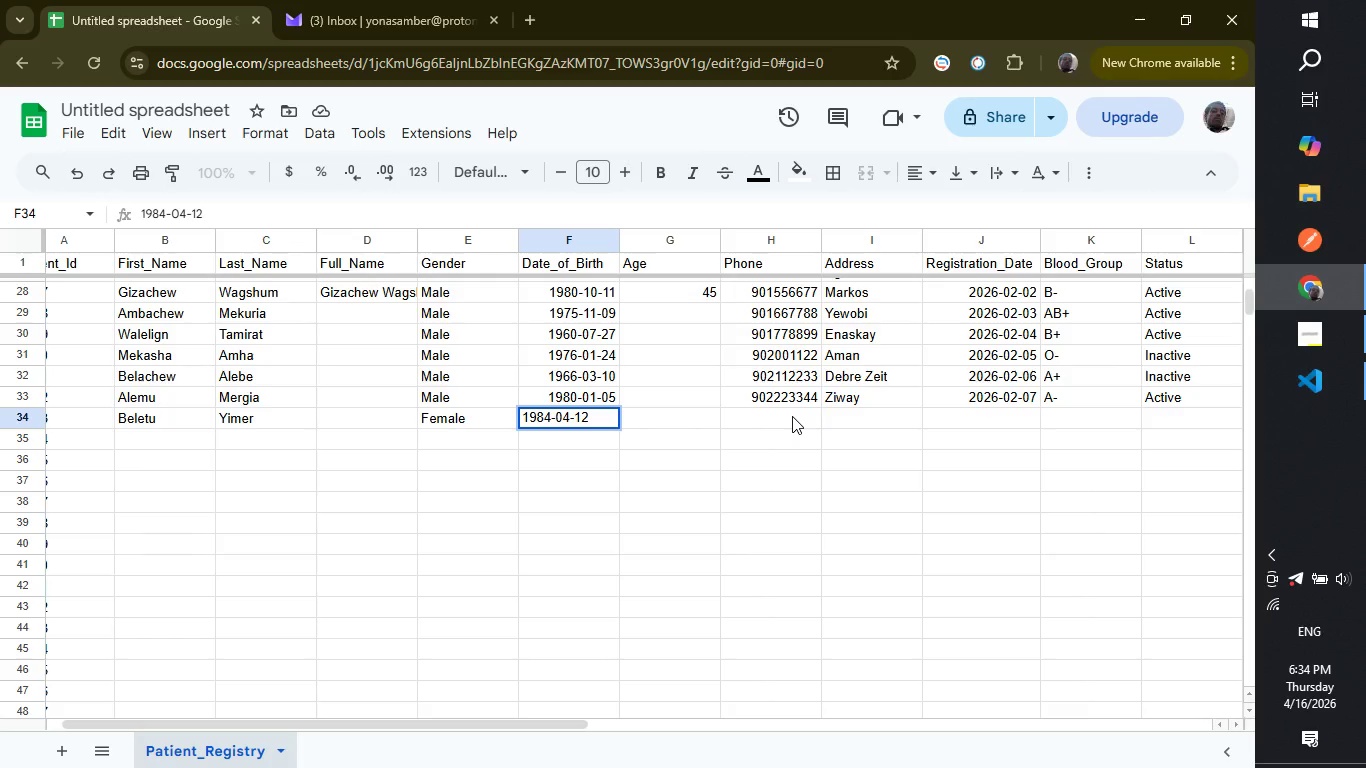 
left_click([792, 416])
 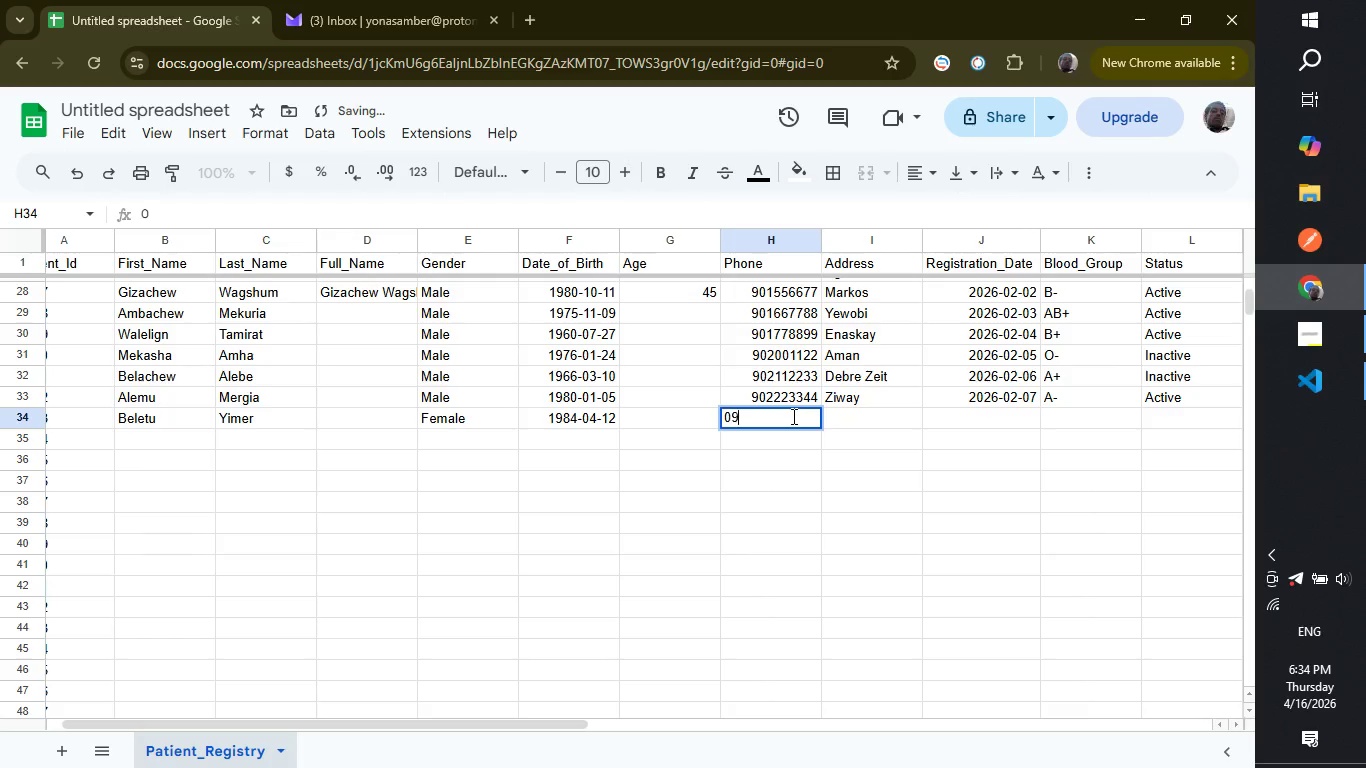 
type(0902334455)
 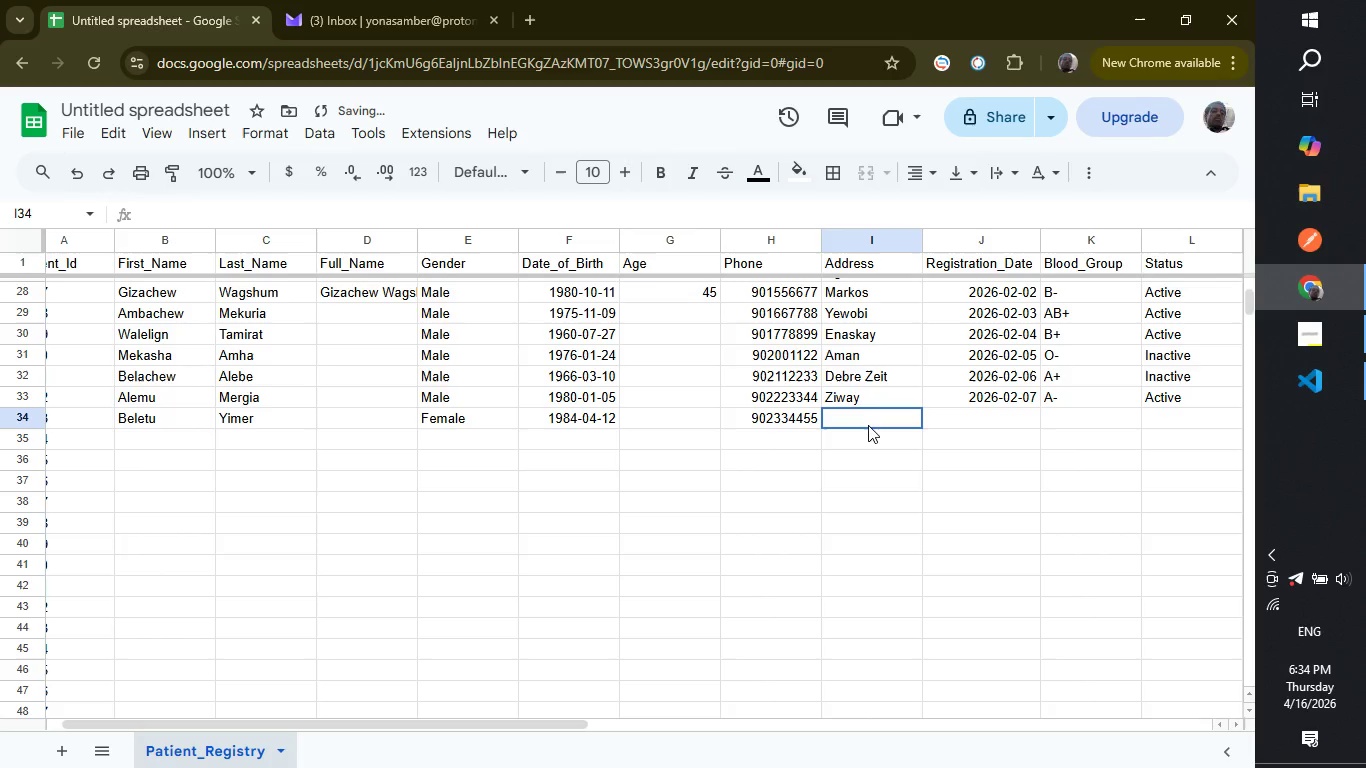 
left_click([868, 425])
 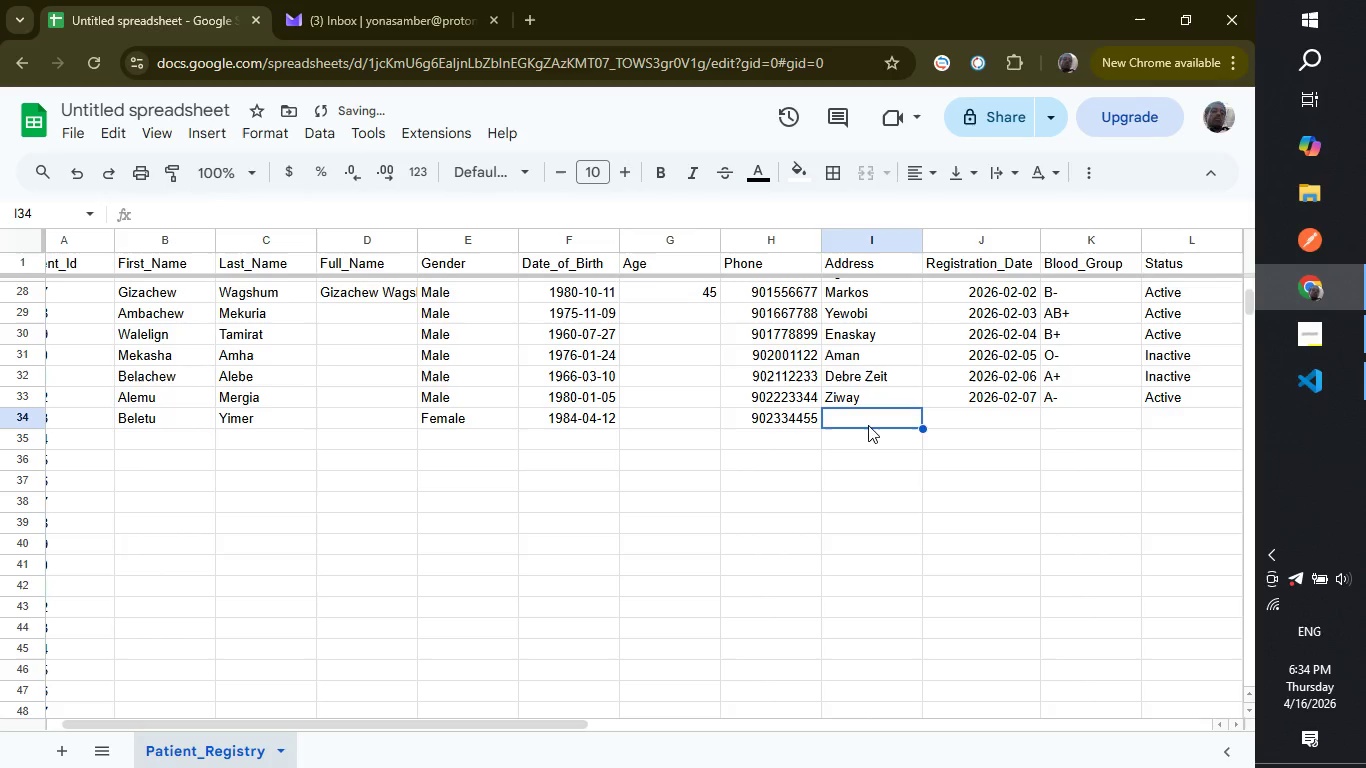 
type(Koob)
key(Backspace)
key(Backspace)
type(bo)
 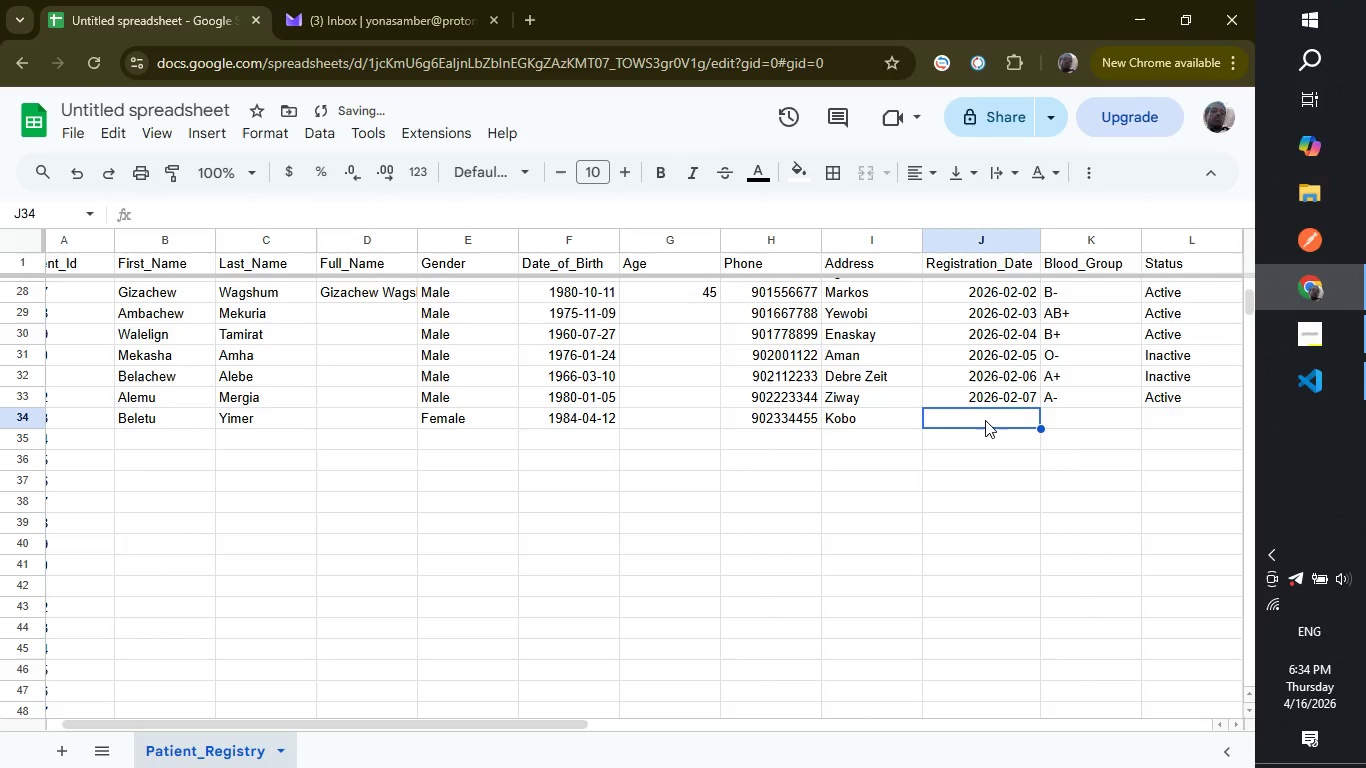 
left_click([985, 420])
 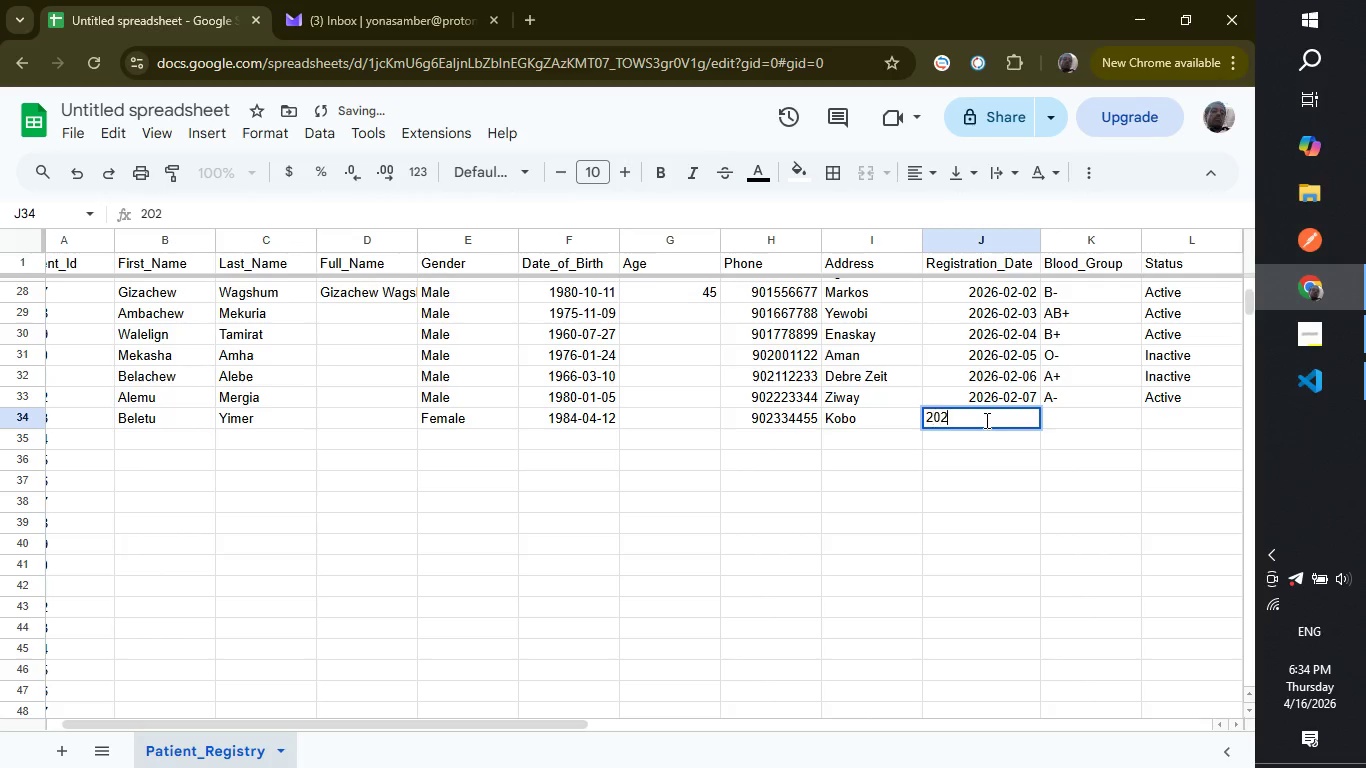 
type(2026-)
 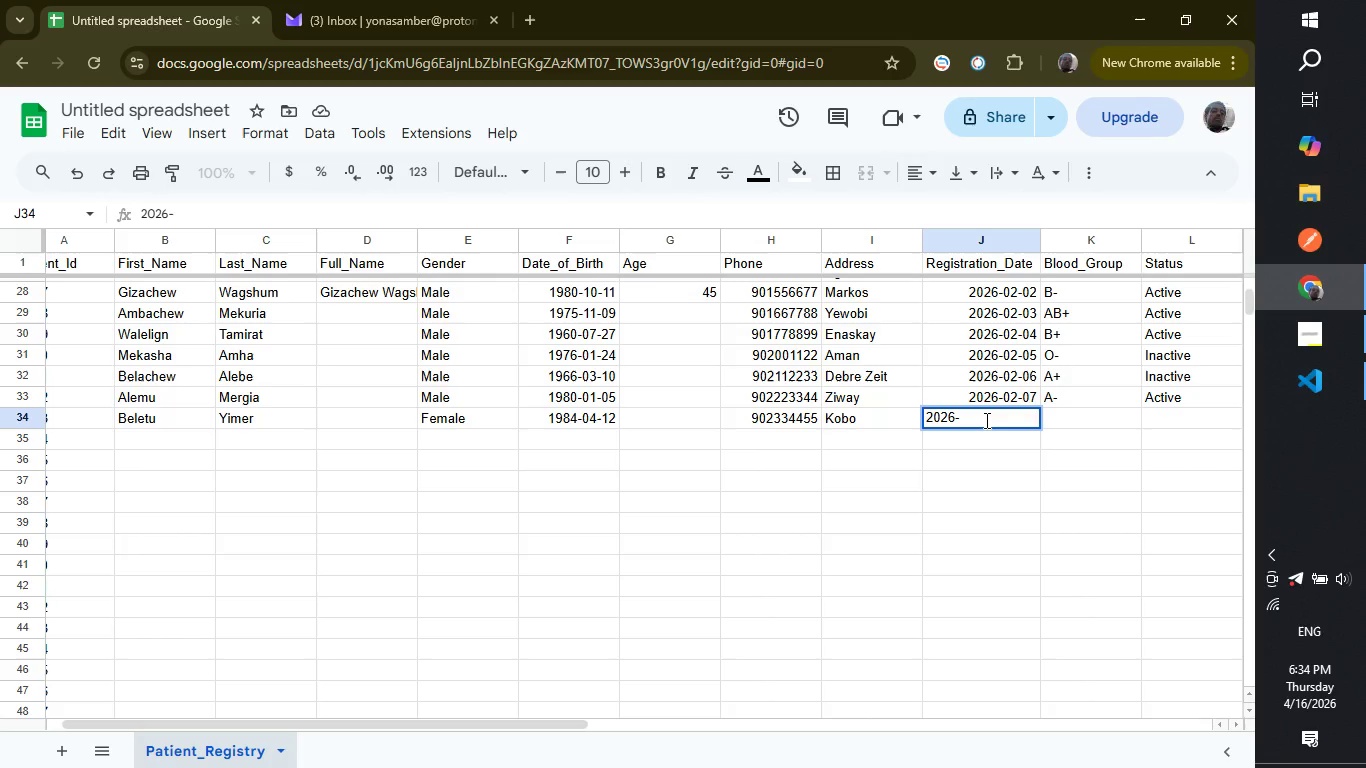 
type(02-08)
 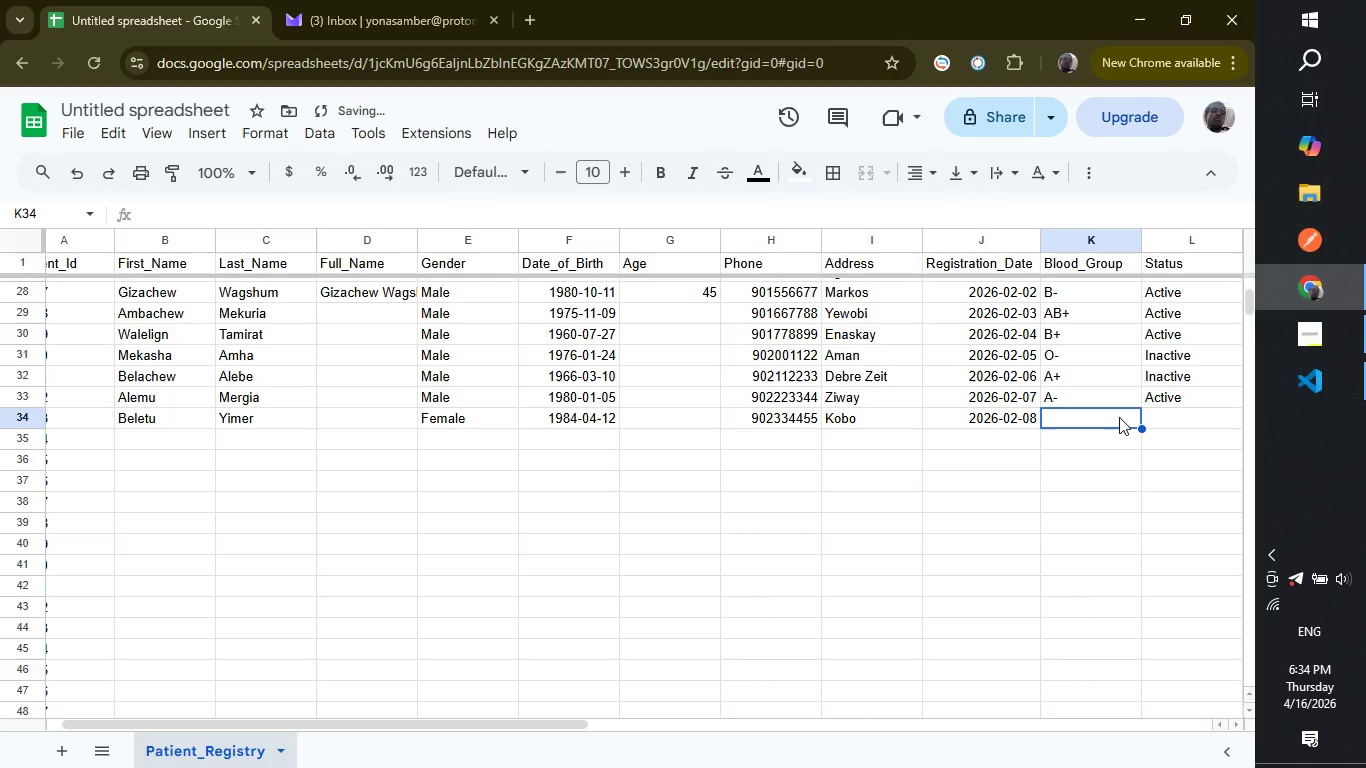 
left_click([1119, 417])
 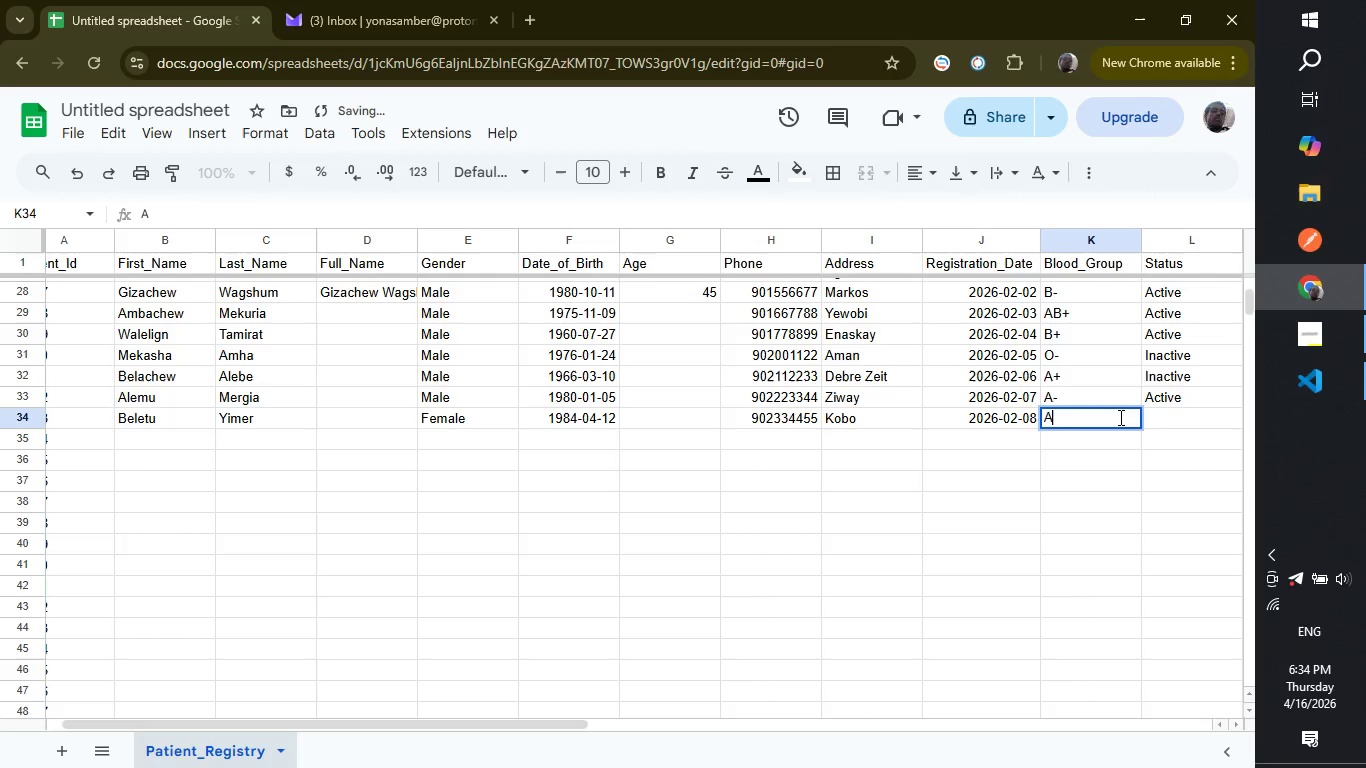 
key(Shift+ShiftRight)
 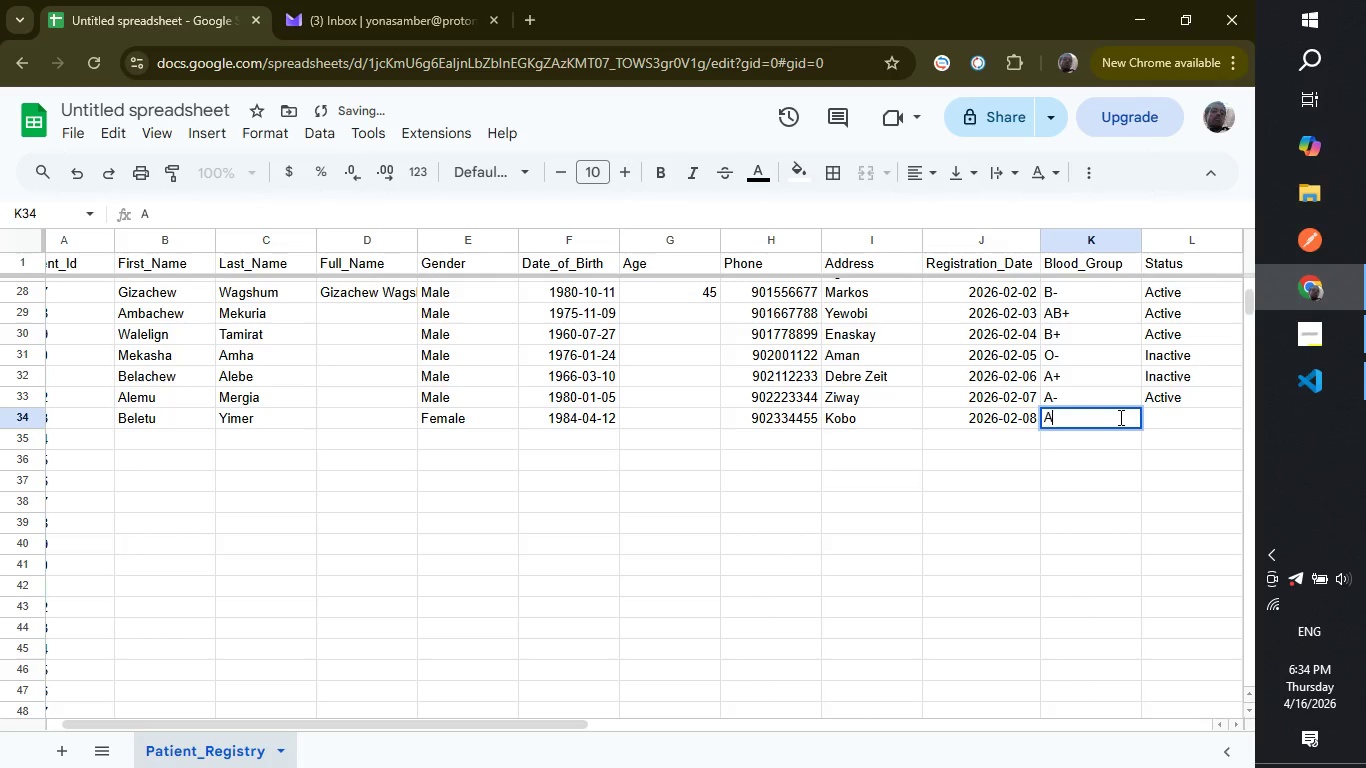 
key(Shift+A)
 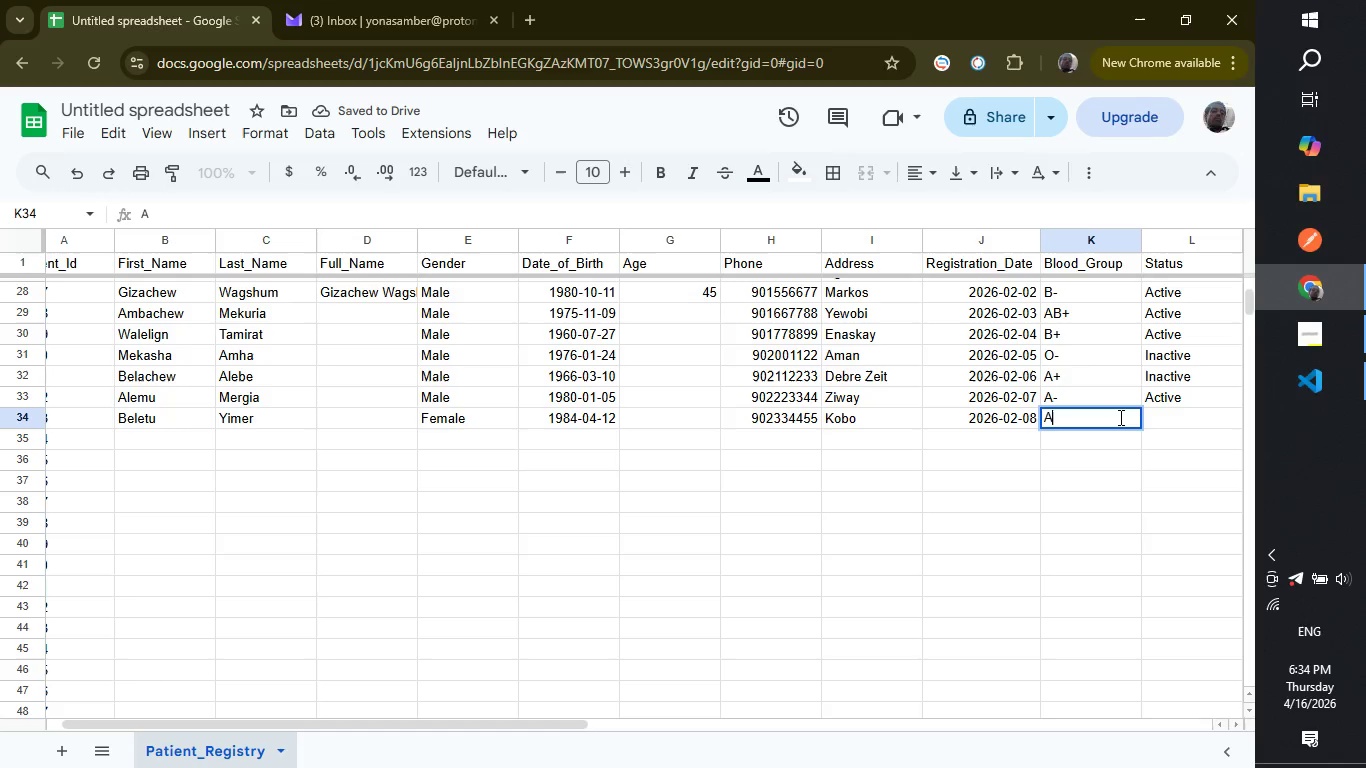 
key(Shift+ShiftLeft)
 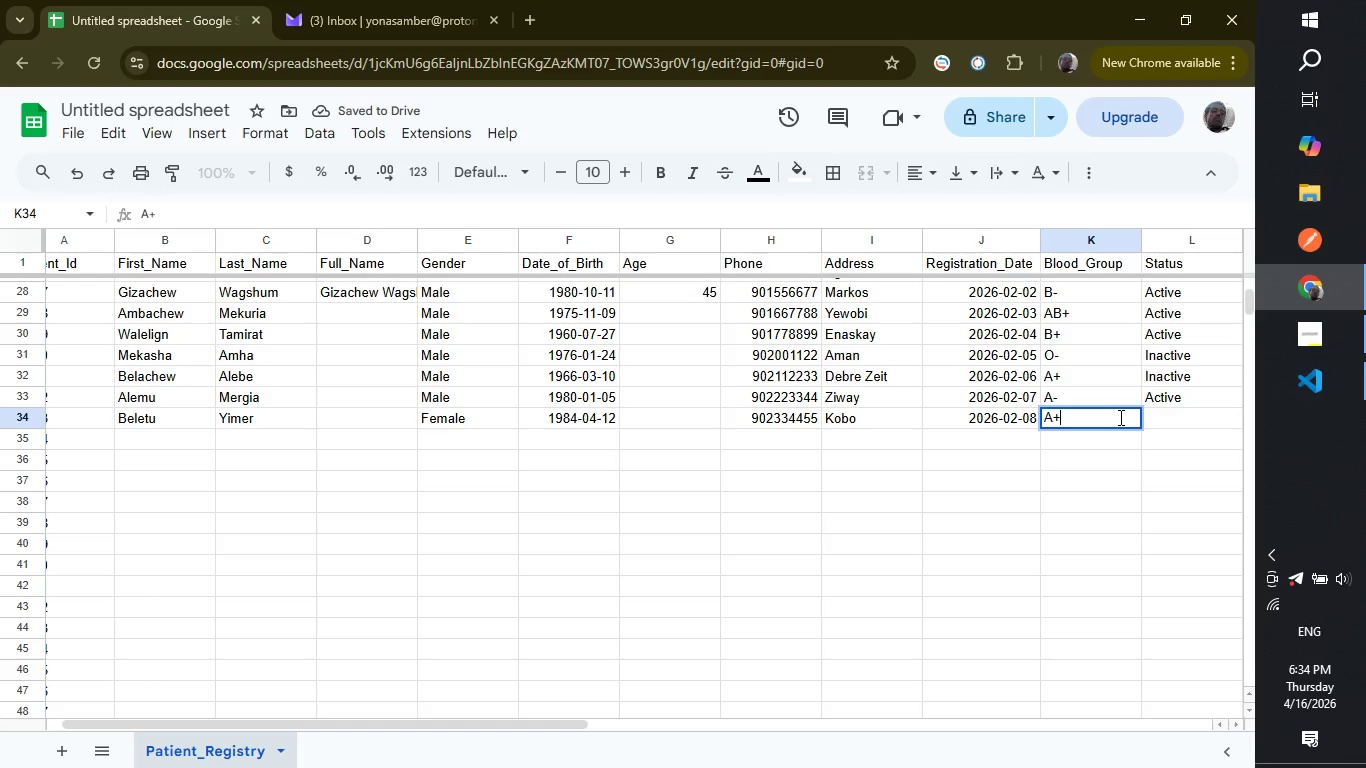 
key(Shift+Equal)
 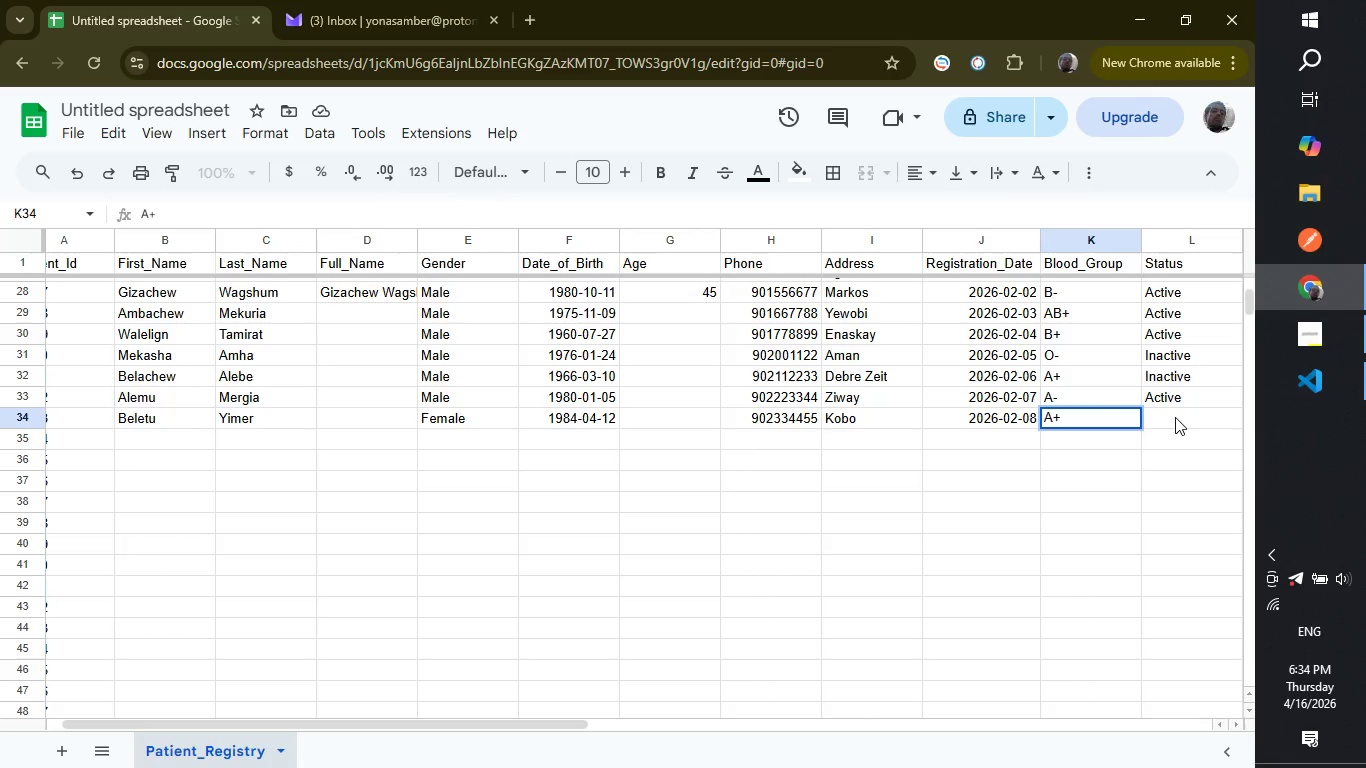 
left_click([1175, 417])
 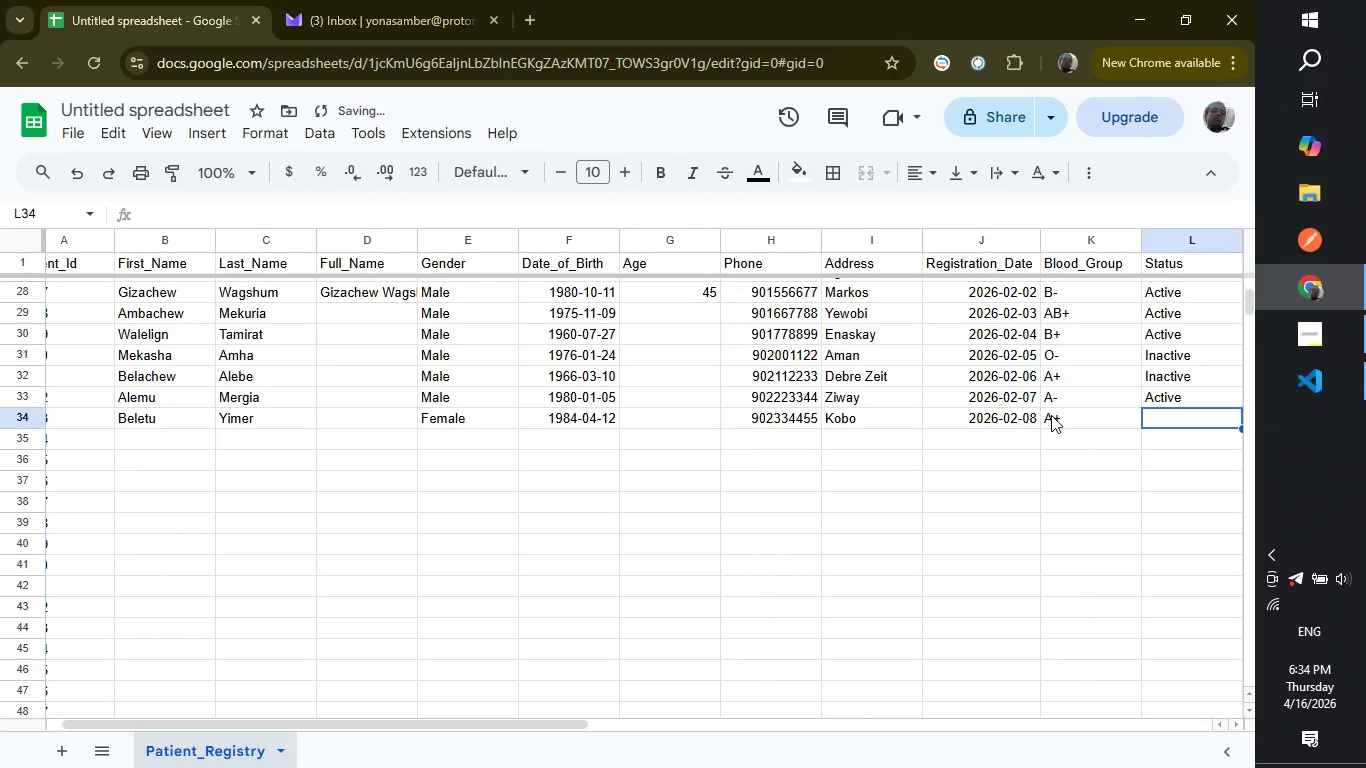 
left_click([1051, 415])
 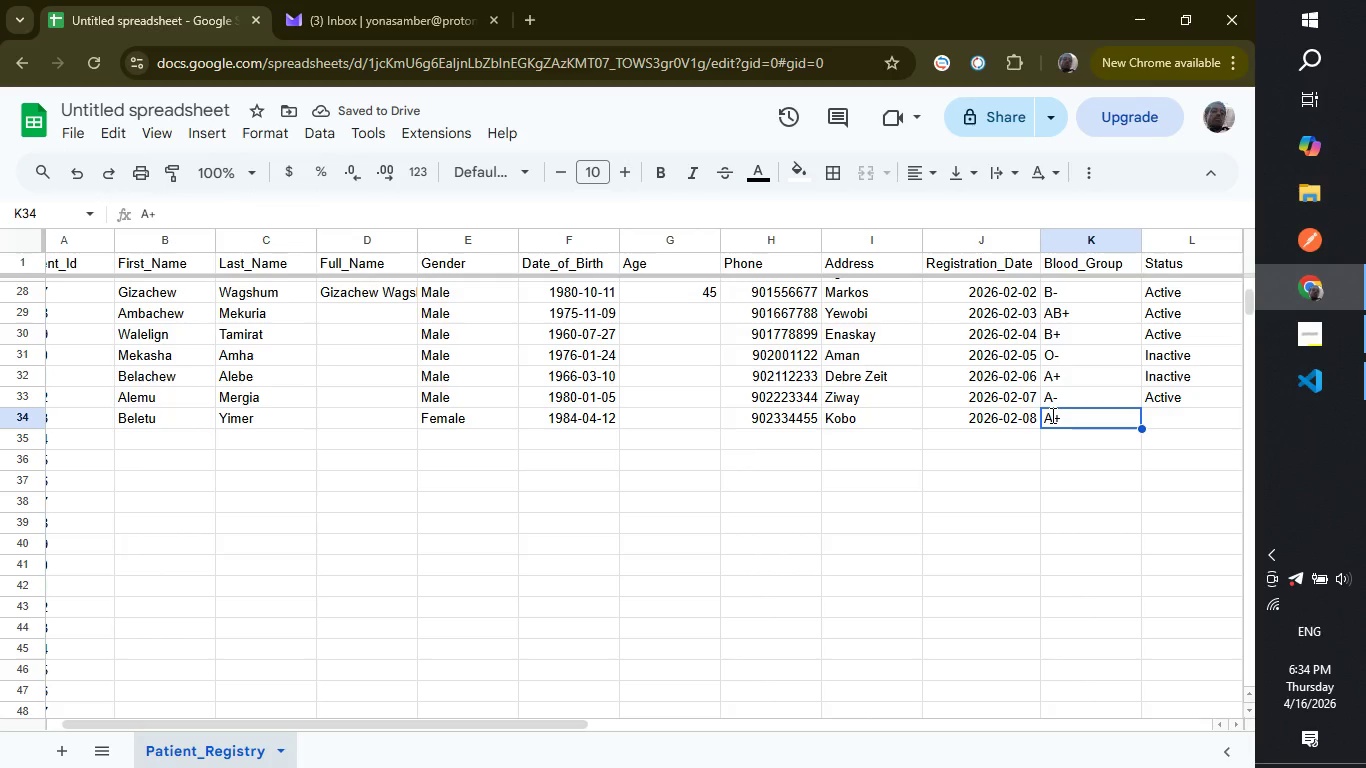 
double_click([1051, 415])
 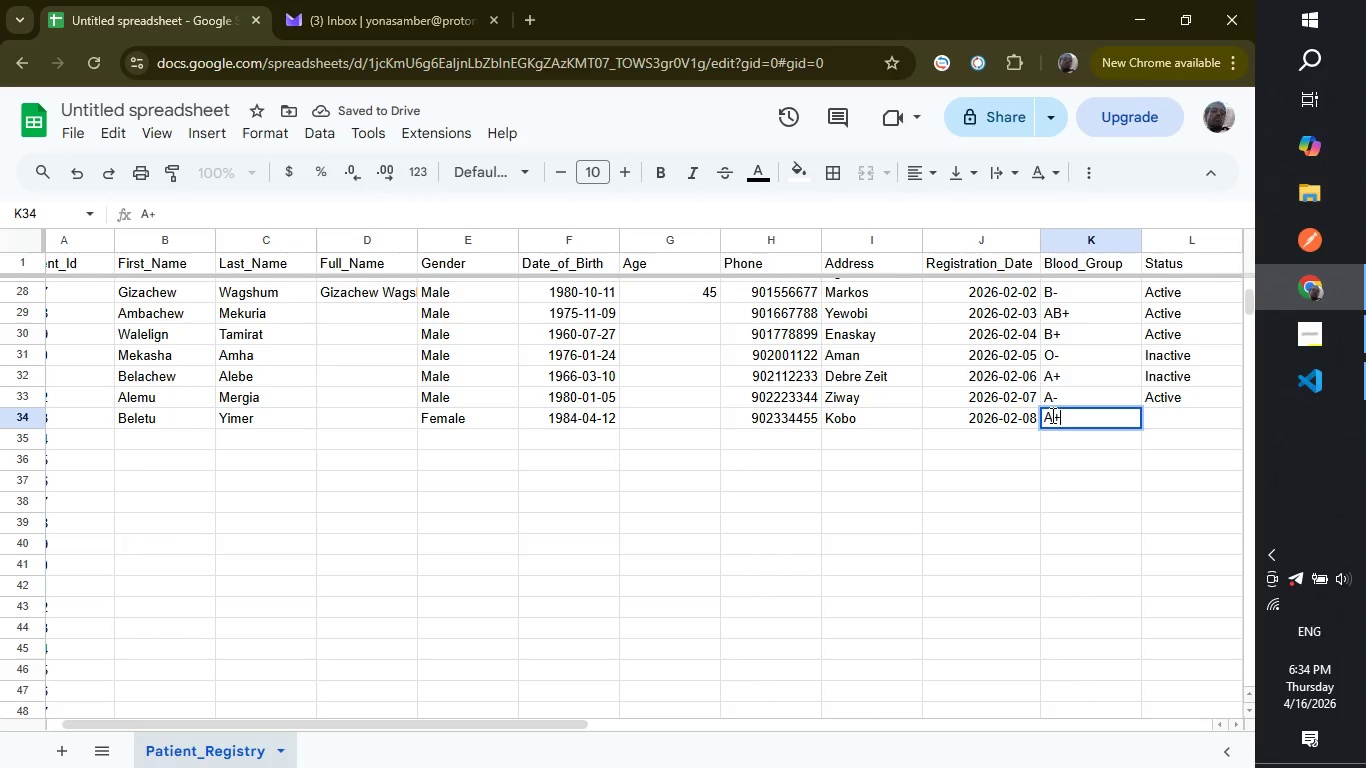 
hold_key(key=ShiftRight, duration=0.39)
 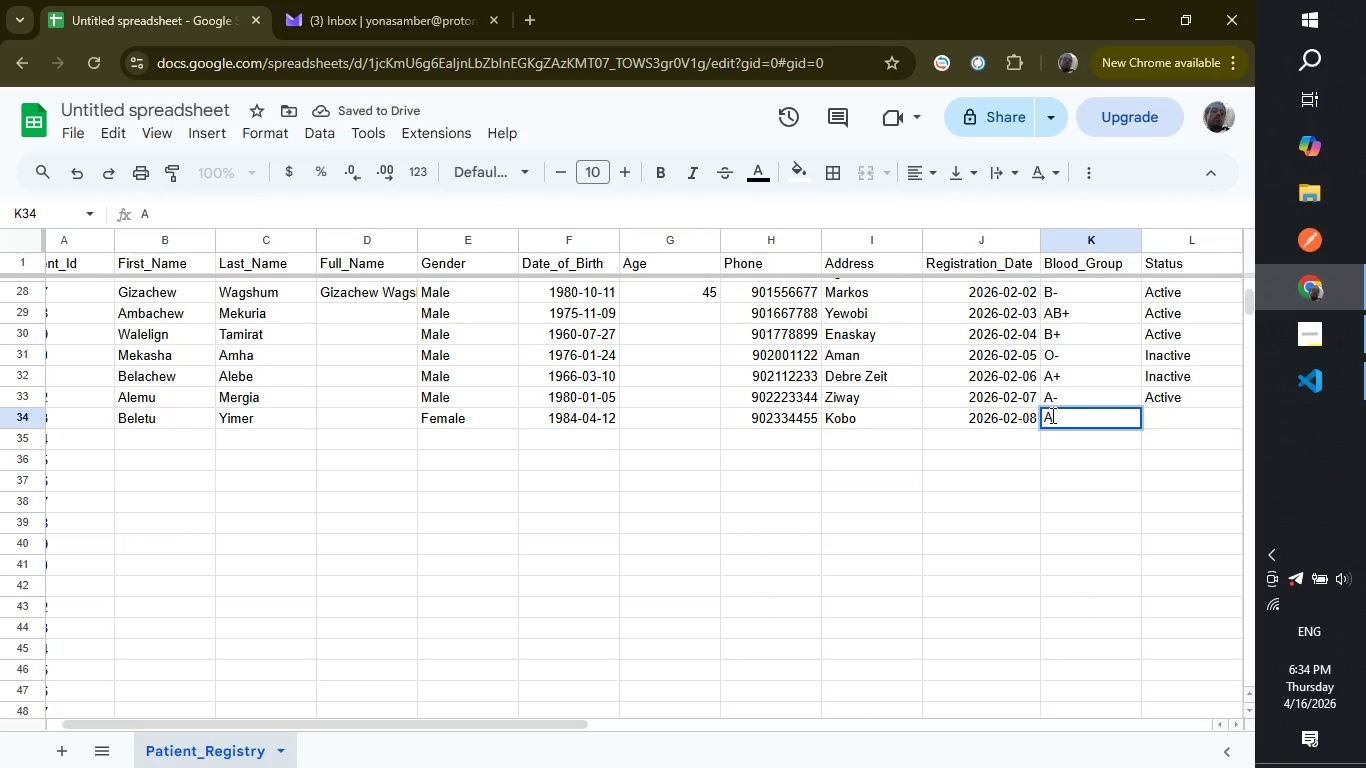 
key(Backspace)
 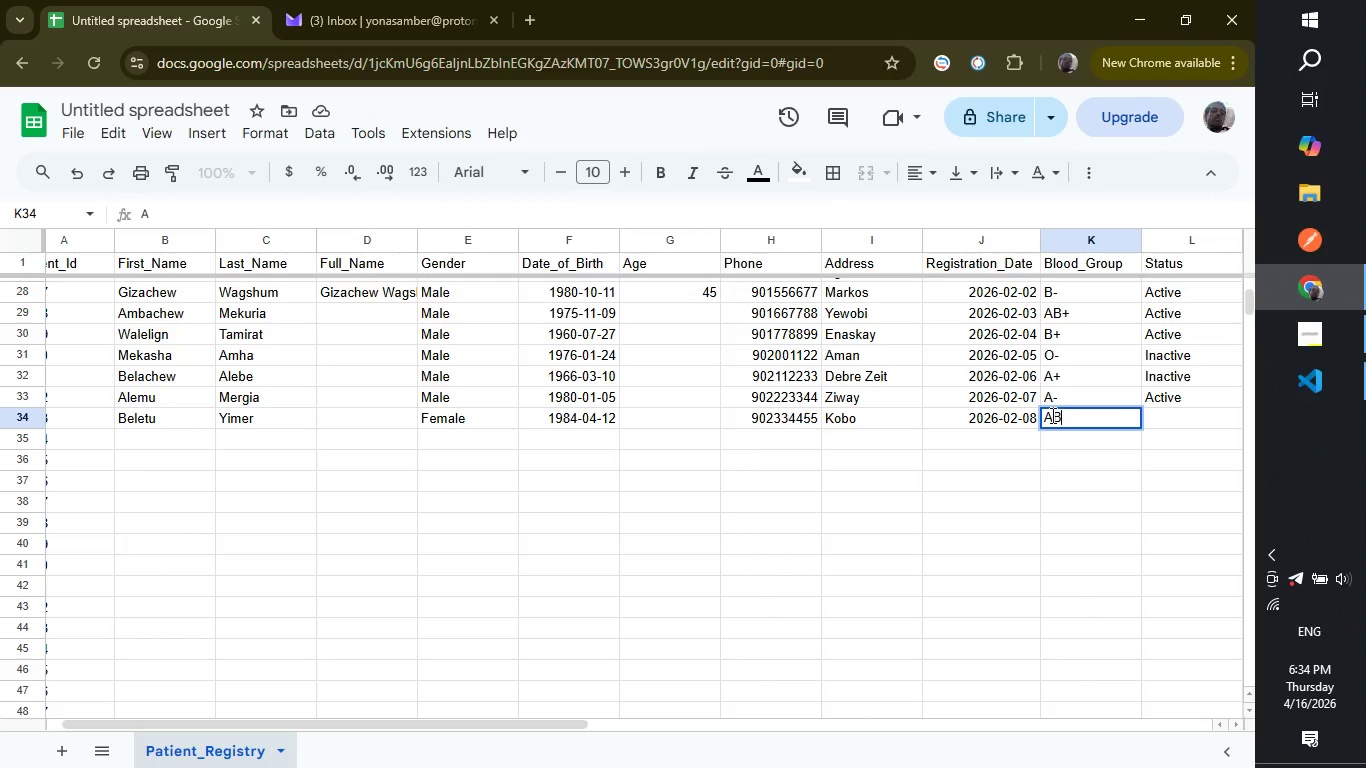 
key(Shift+B)
 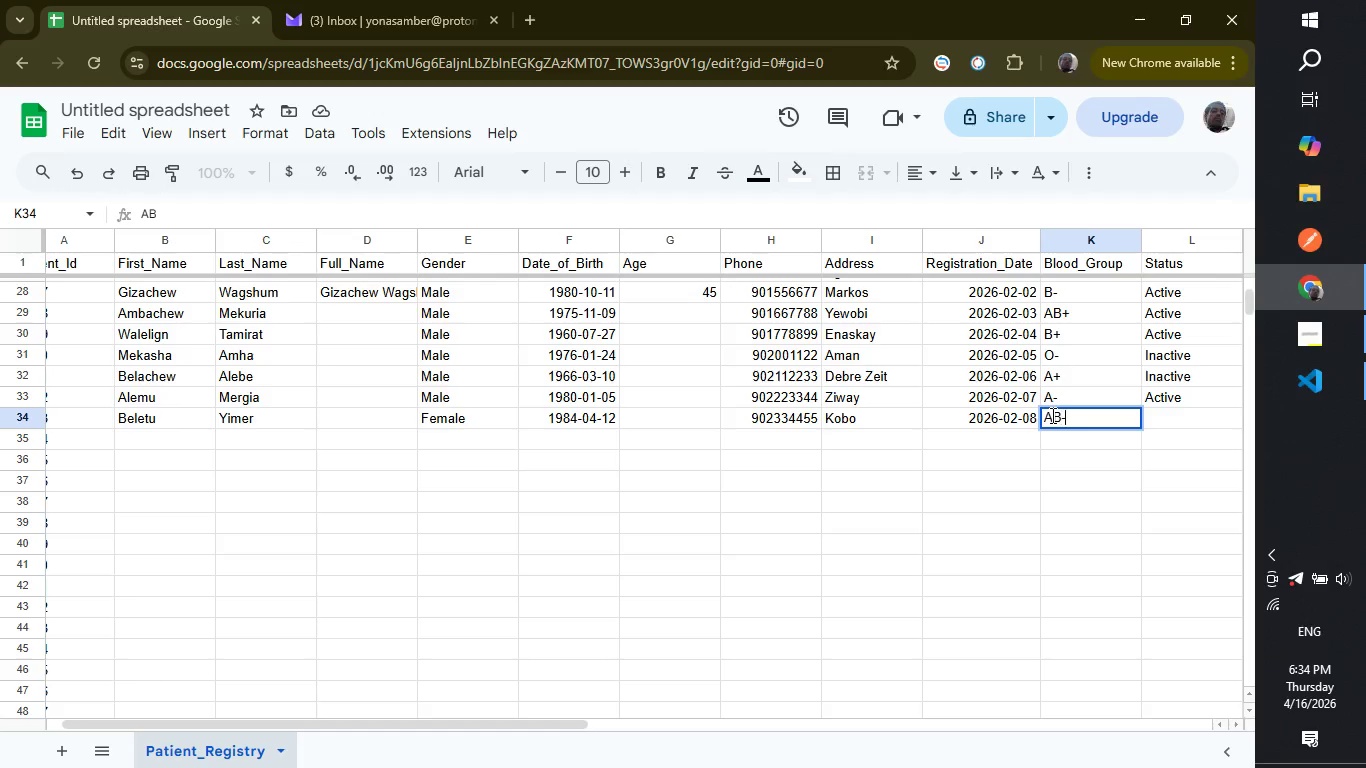 
key(Minus)
 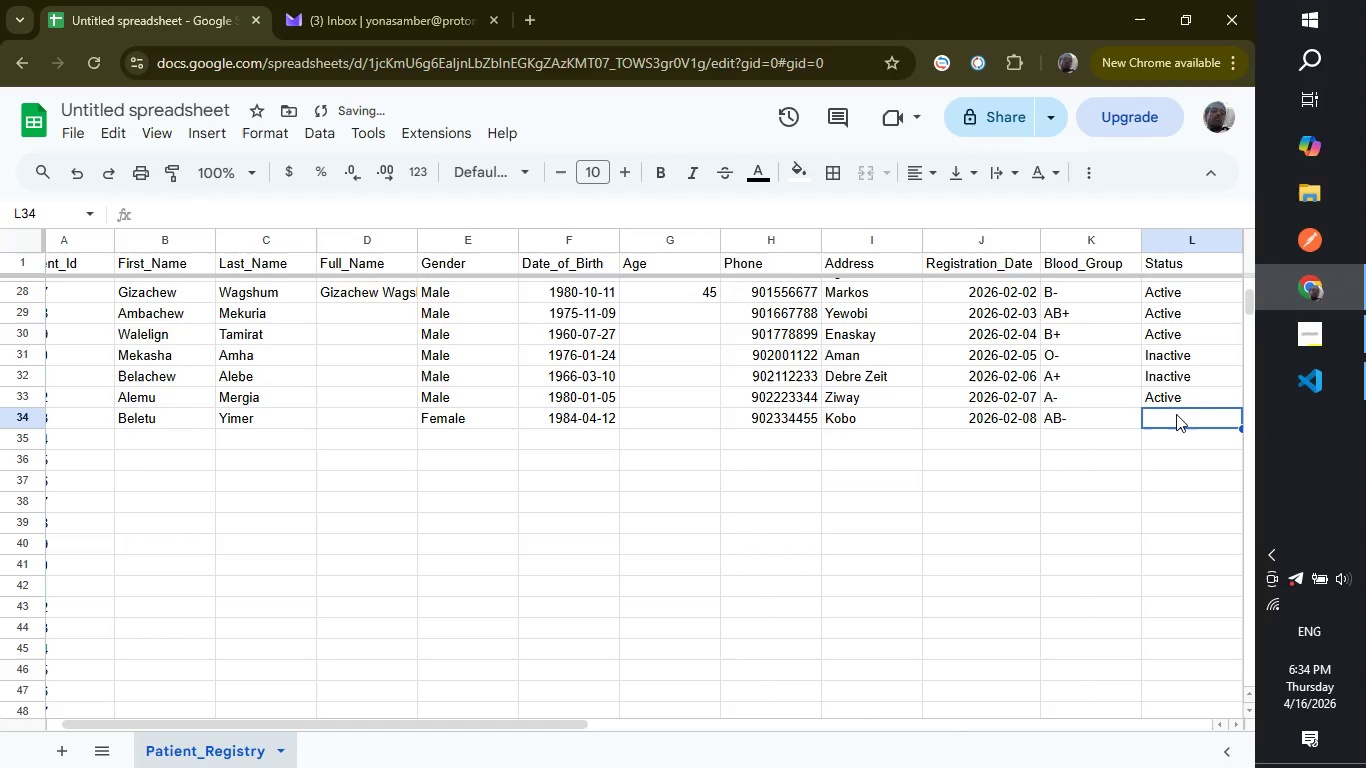 
left_click([1176, 414])
 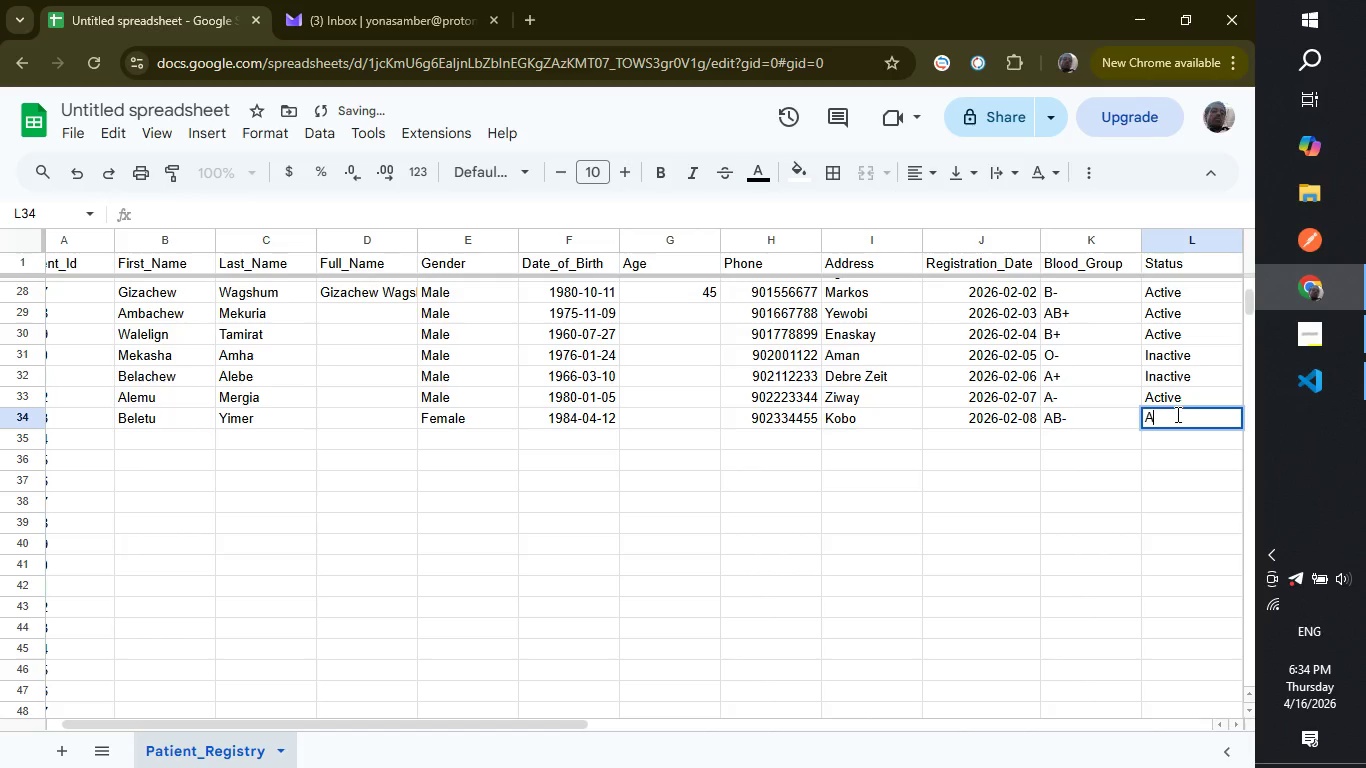 
key(Shift+ShiftRight)
 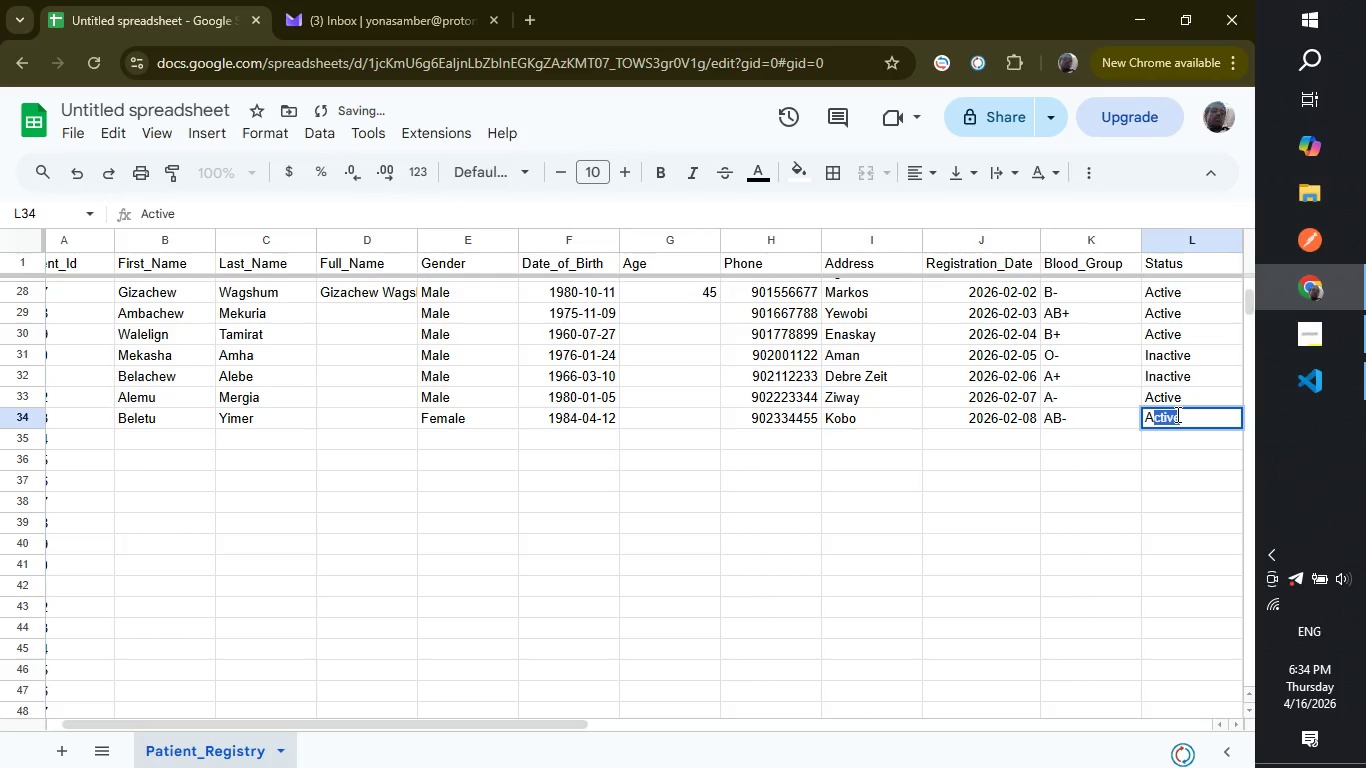 
key(Shift+A)
 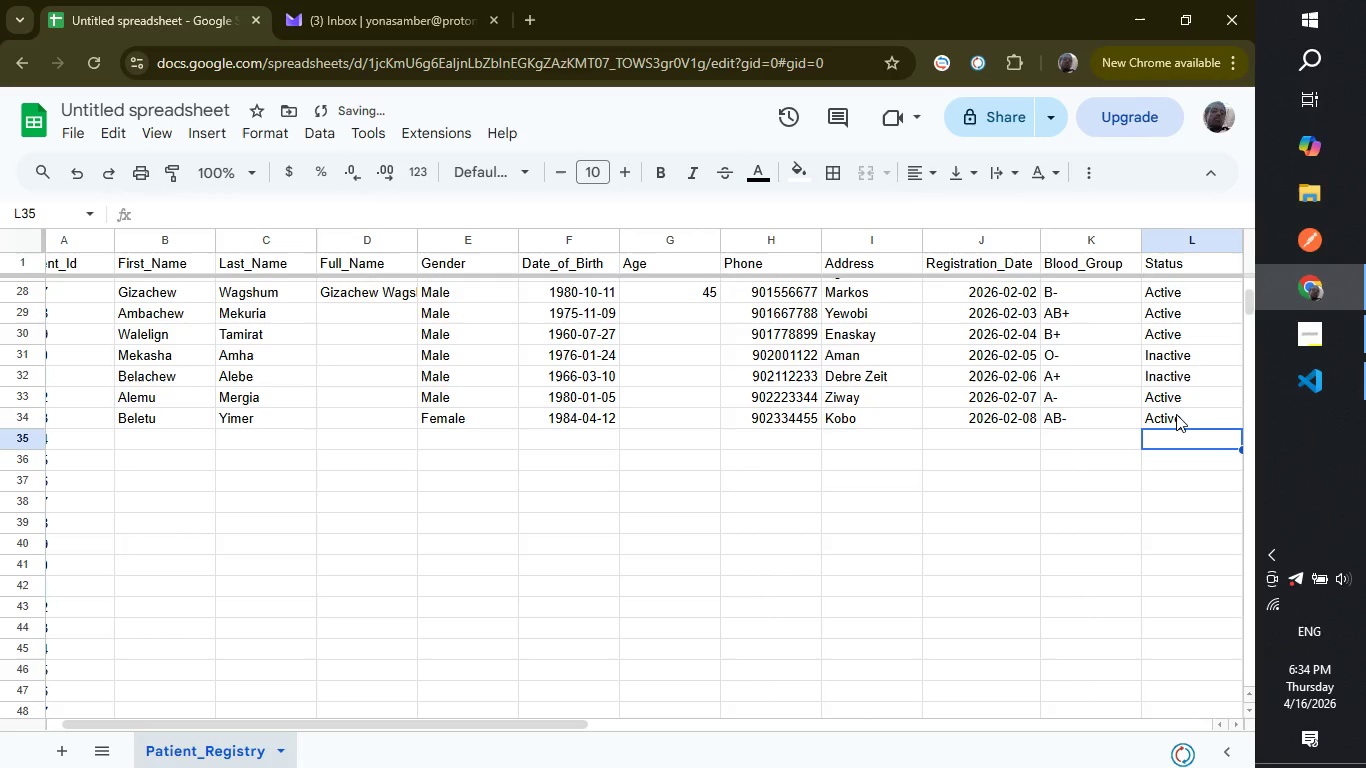 
key(Enter)
 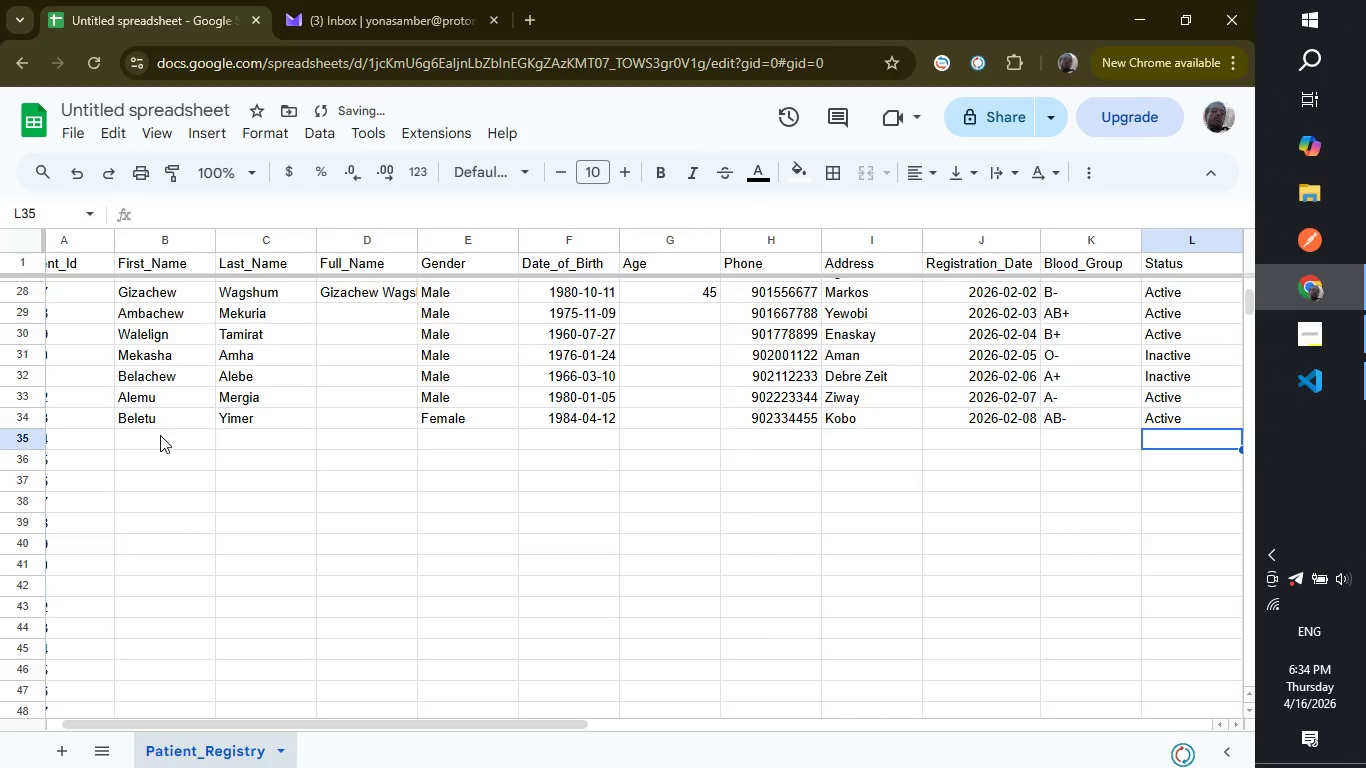 
left_click([160, 435])
 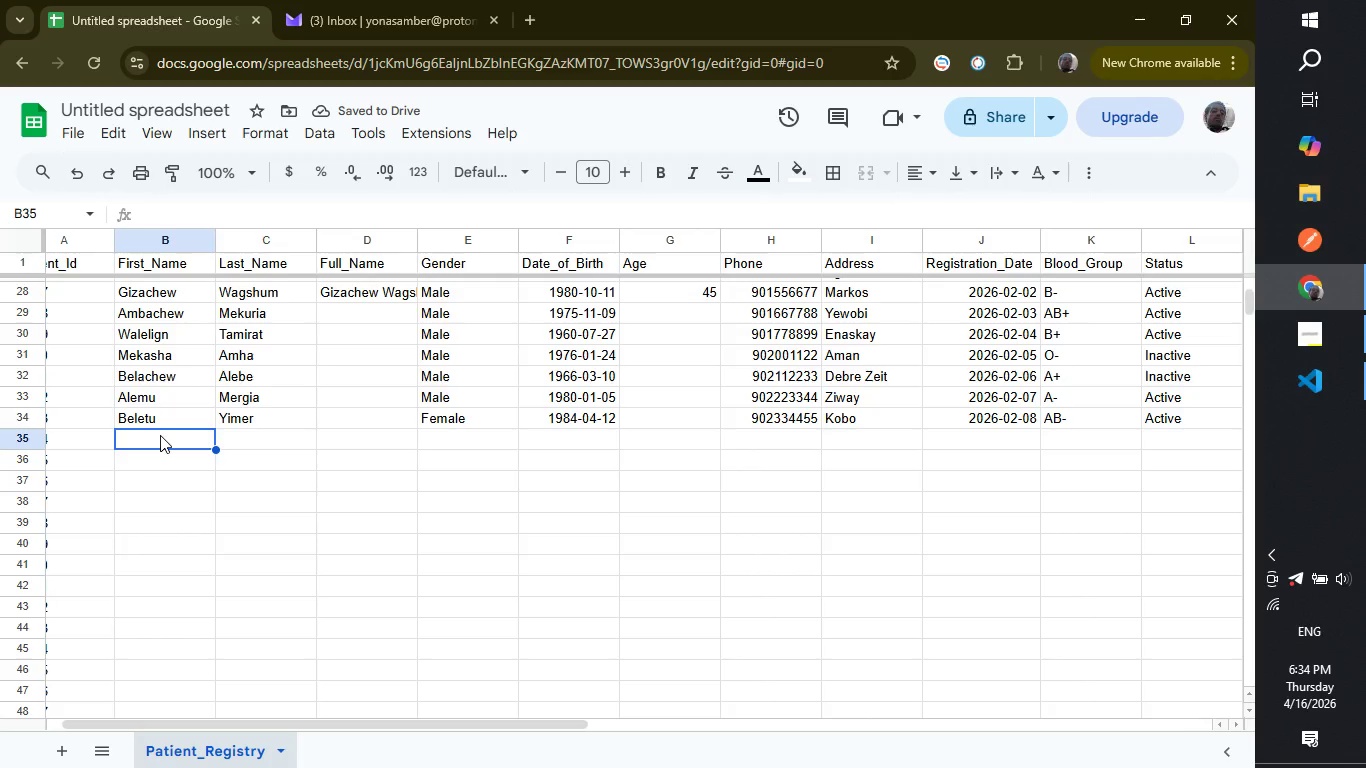 
type(Wagaye)
 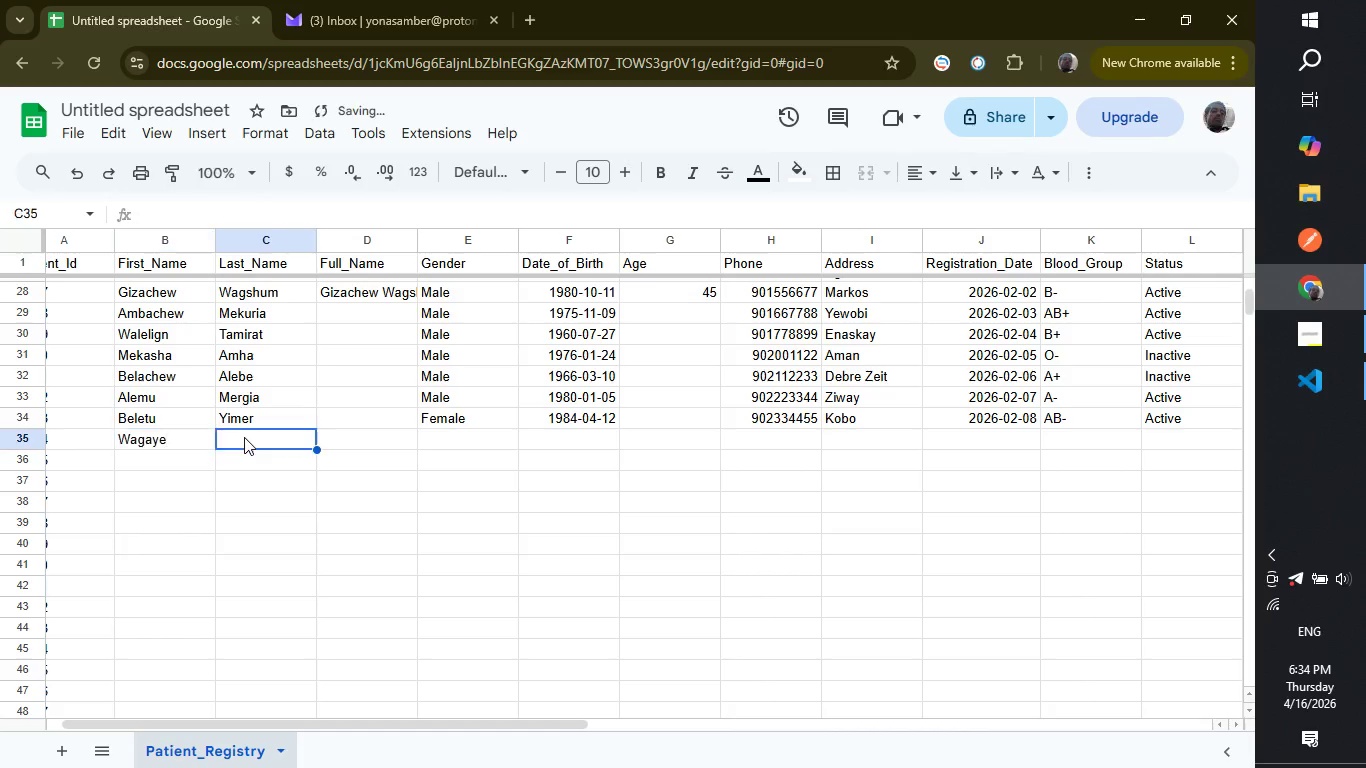 
left_click([244, 437])
 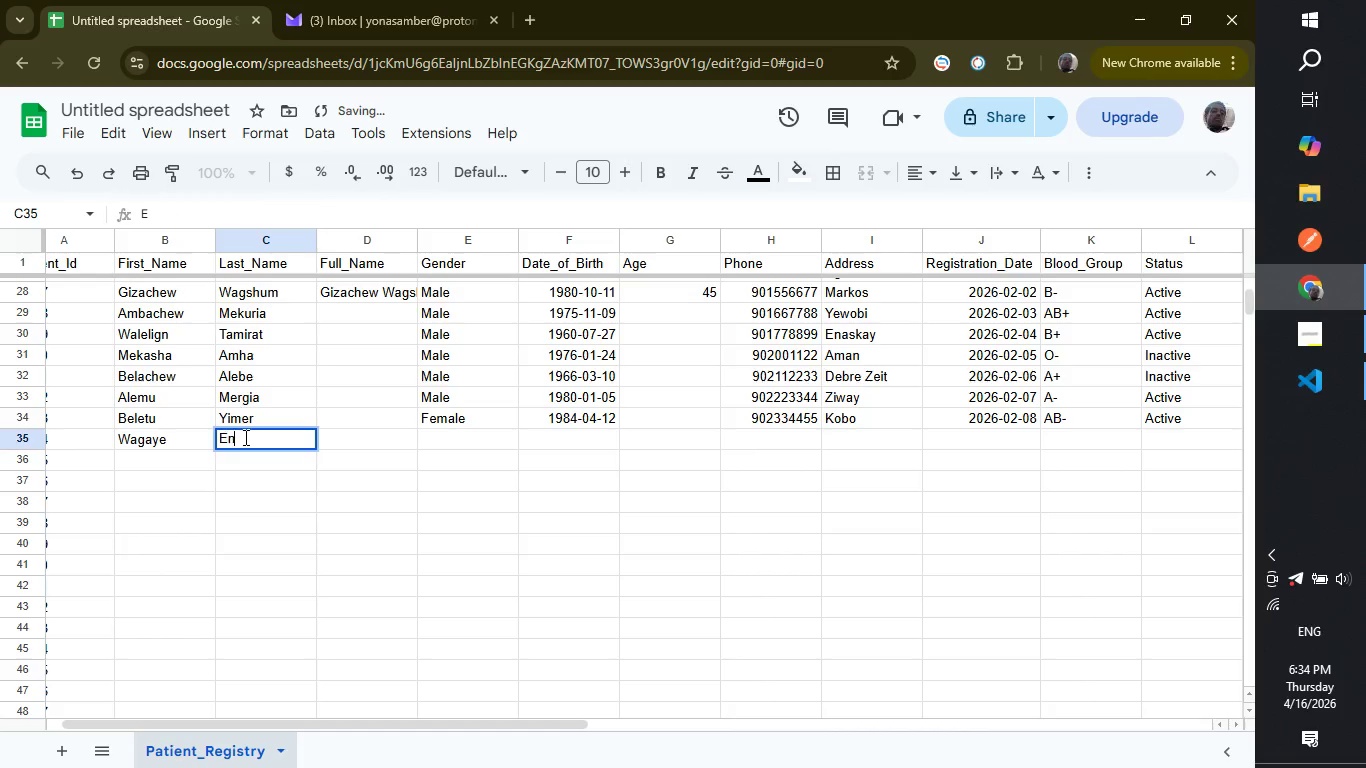 
type(Endeshaw)
 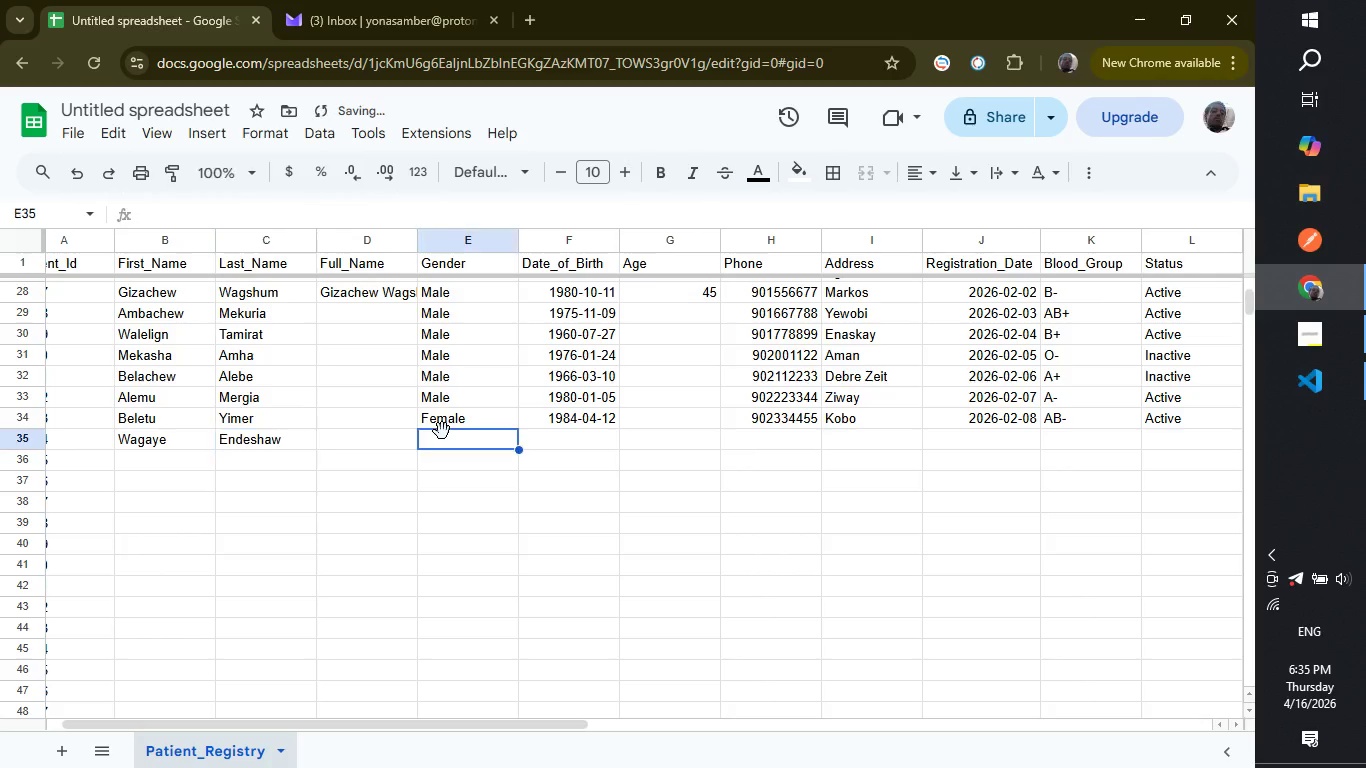 
left_click([442, 431])
 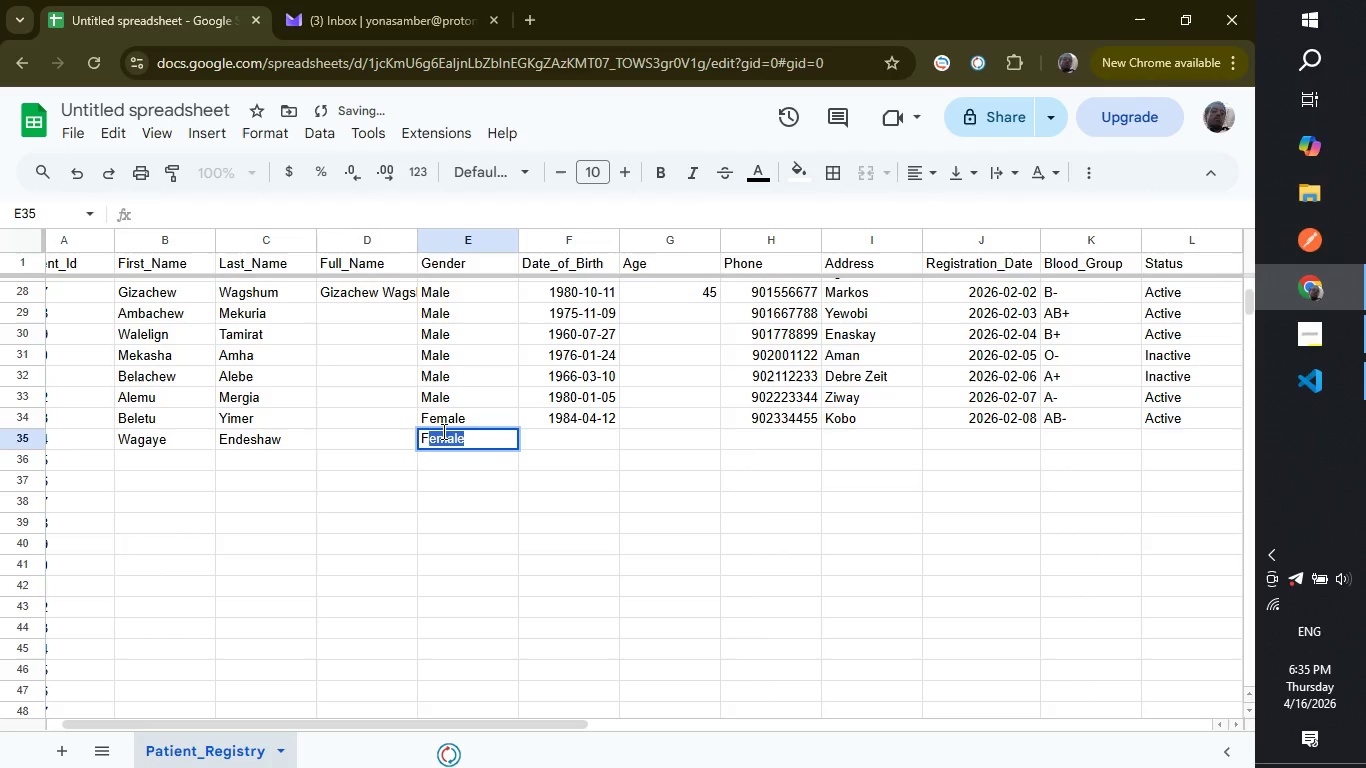 
type(Fem)
 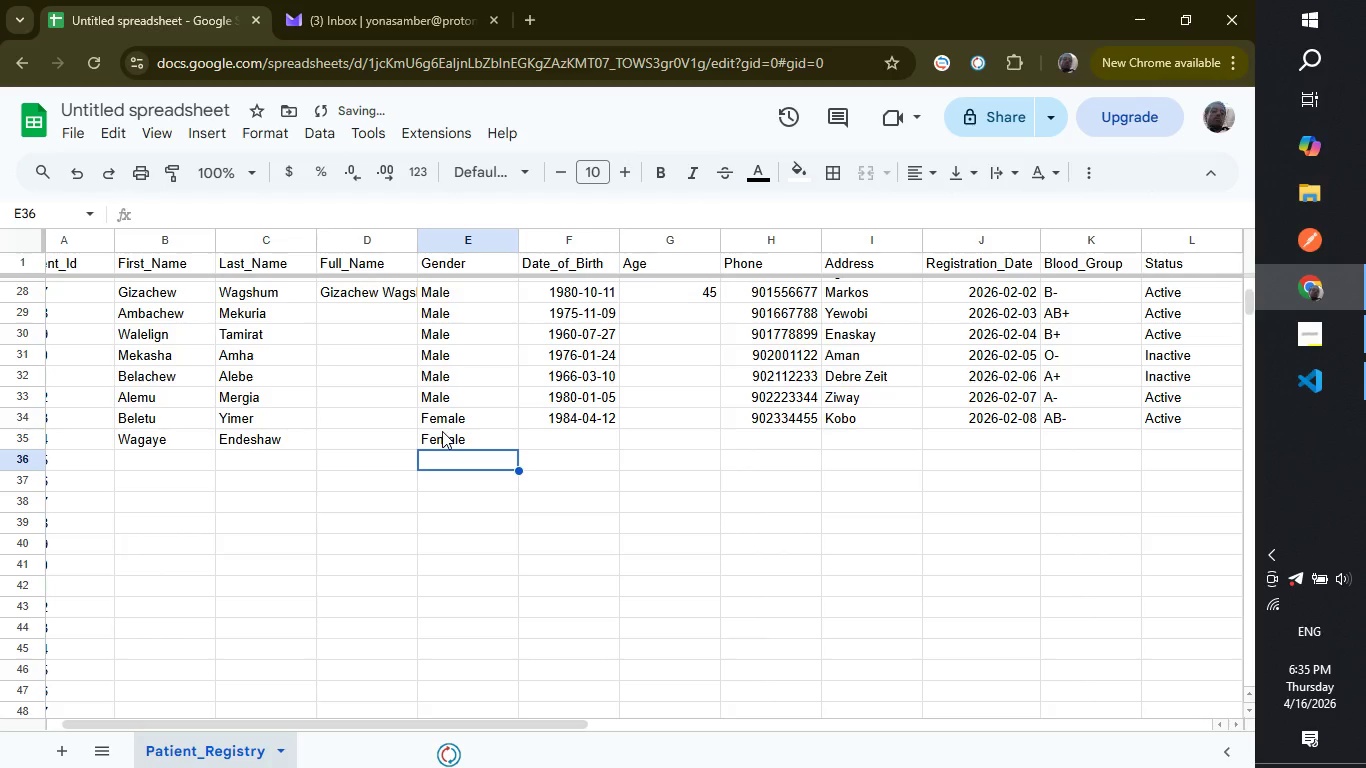 
key(Enter)
 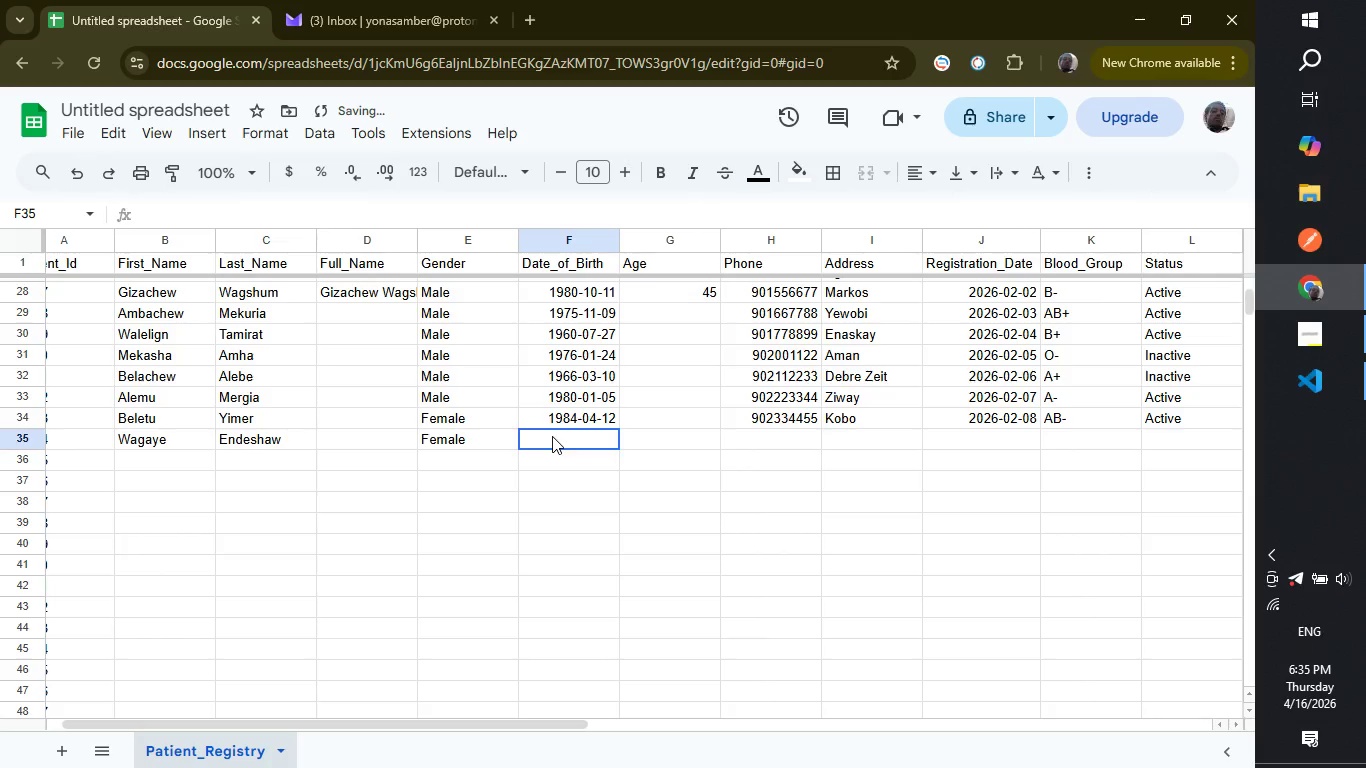 
left_click([552, 436])
 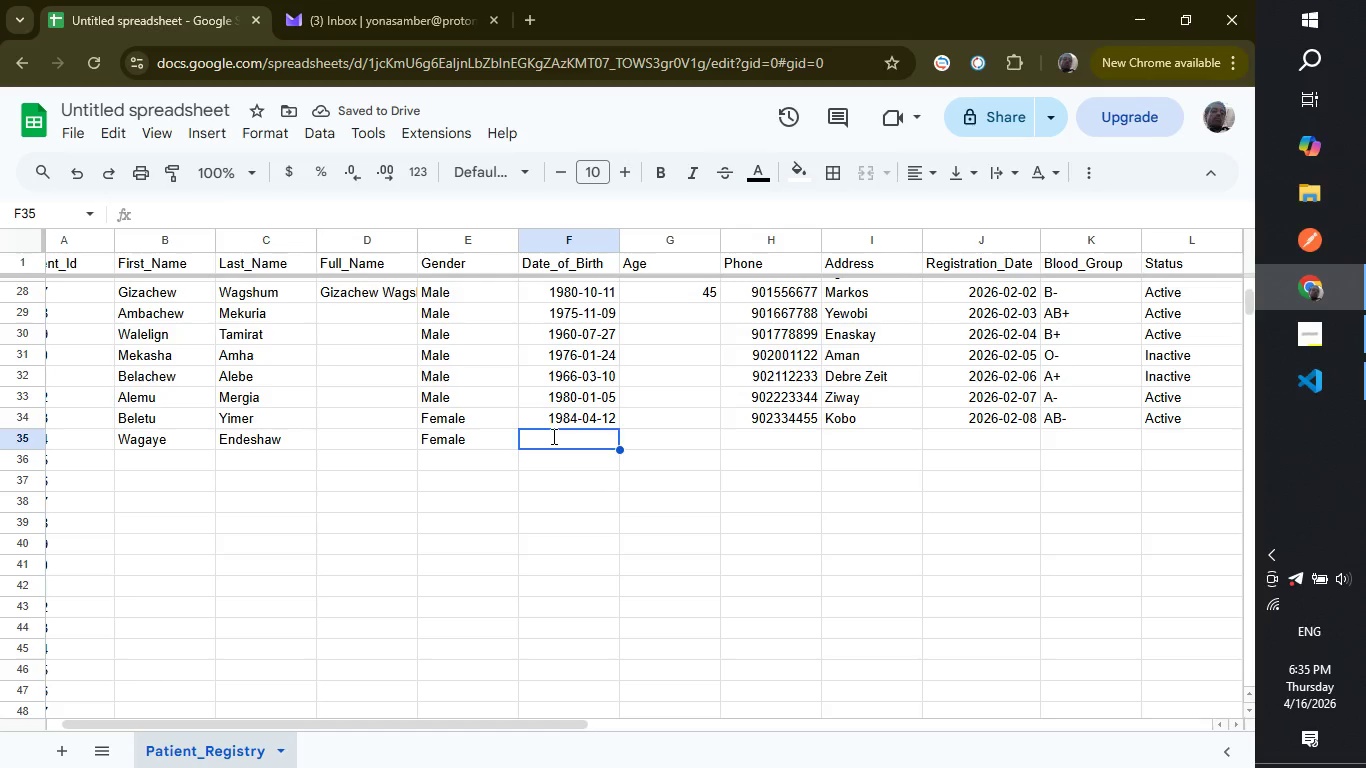 
type(2)
key(Backspace)
type(1979-05-05)
 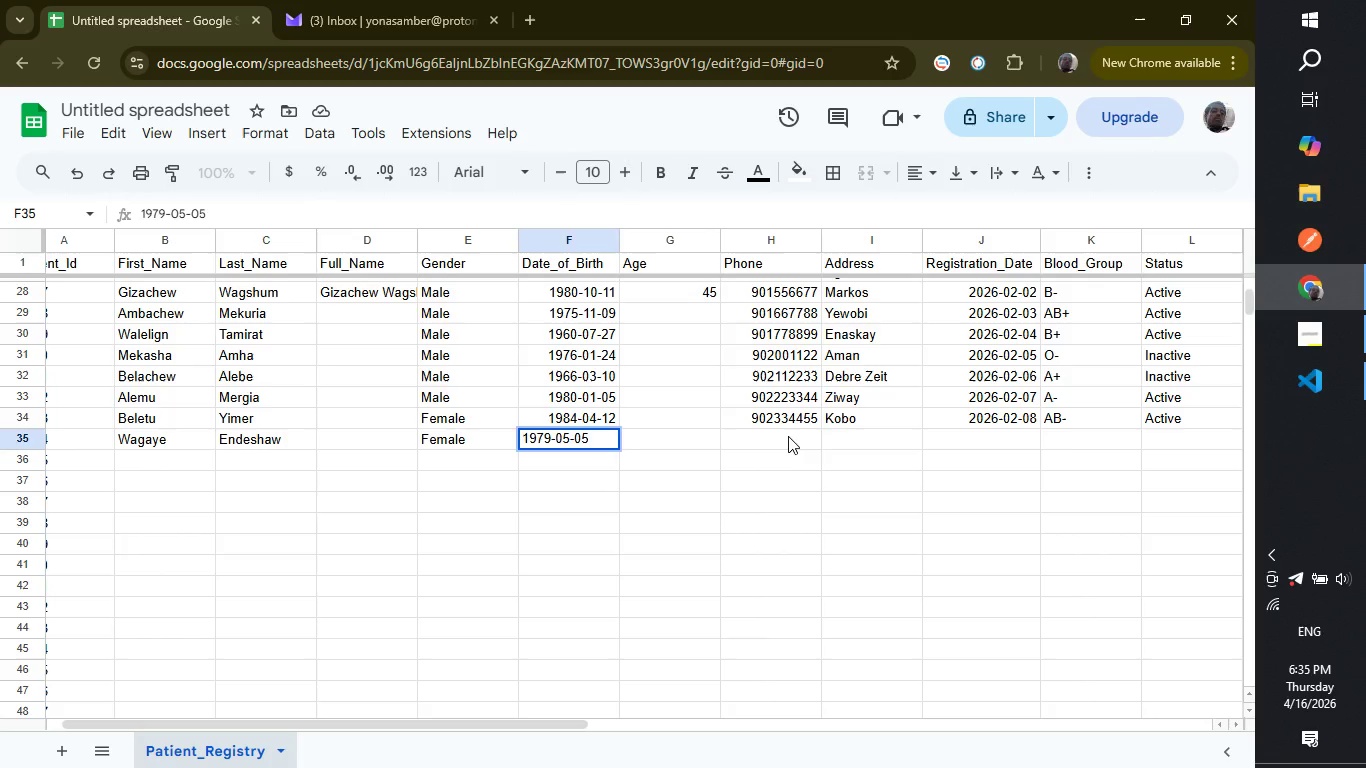 
left_click([788, 436])
 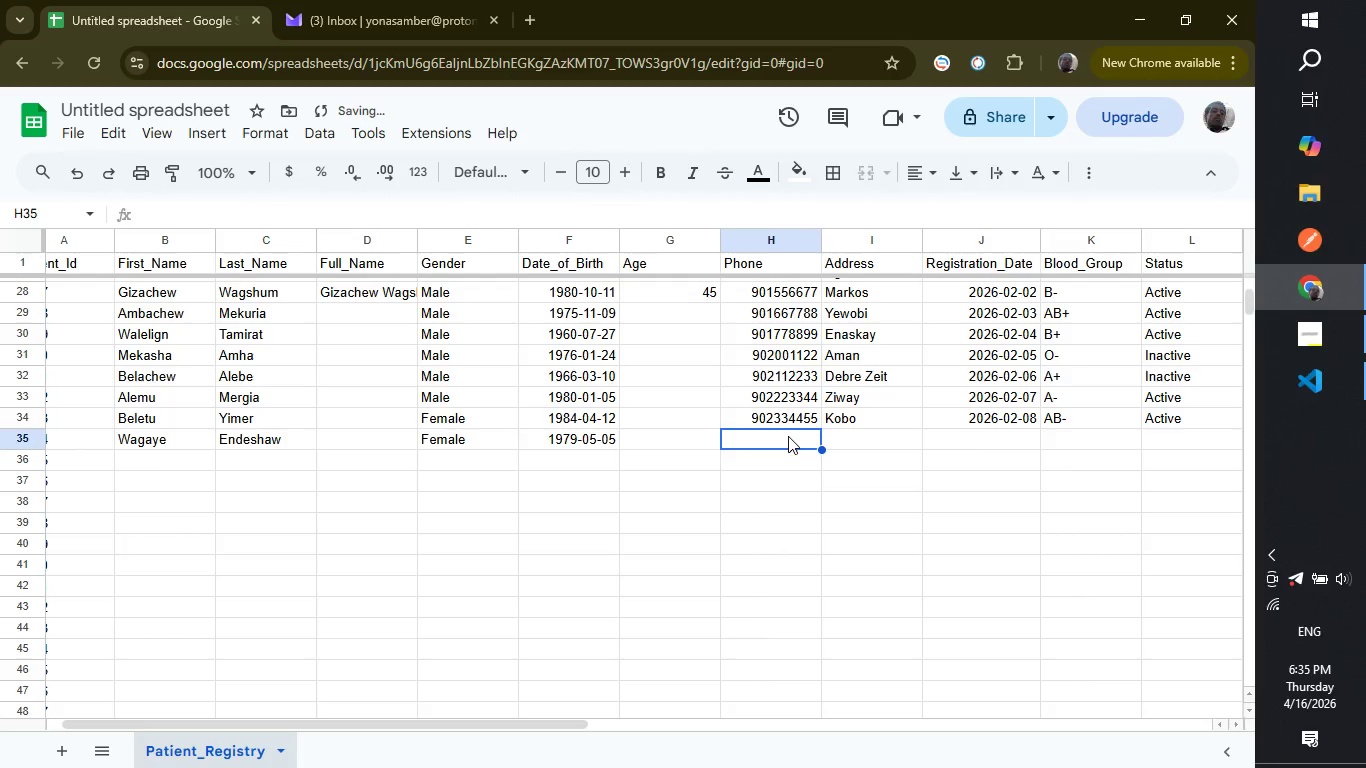 
type(0902445566)
 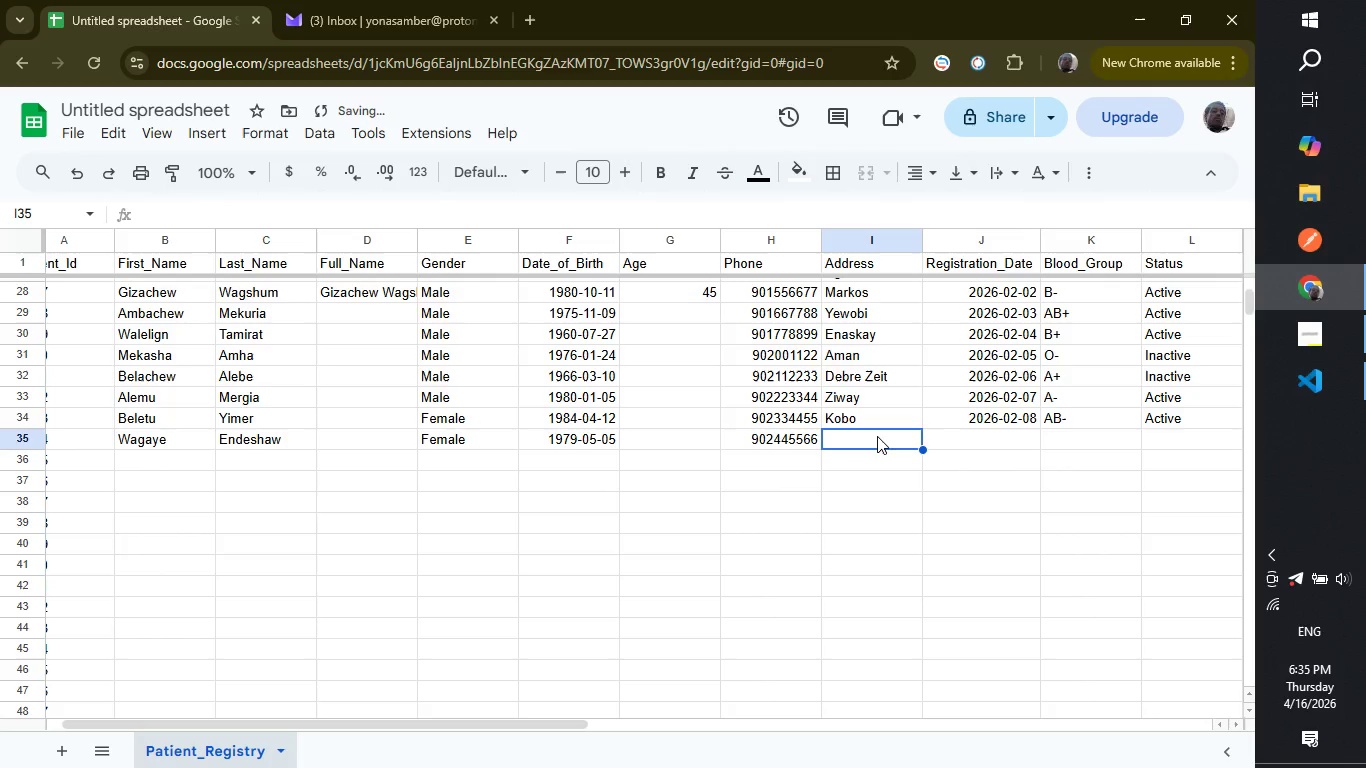 
left_click([877, 436])
 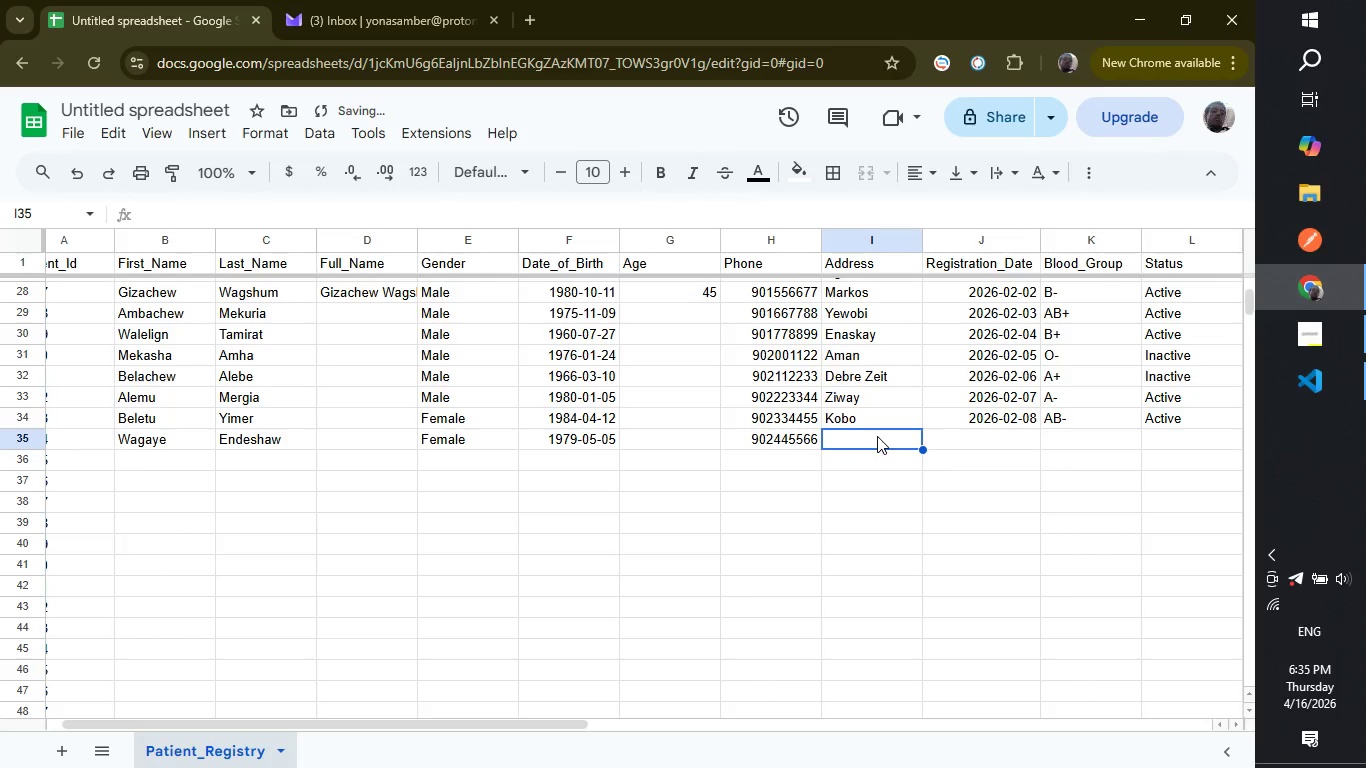 
hold_key(key=ShiftRight, duration=0.47)
 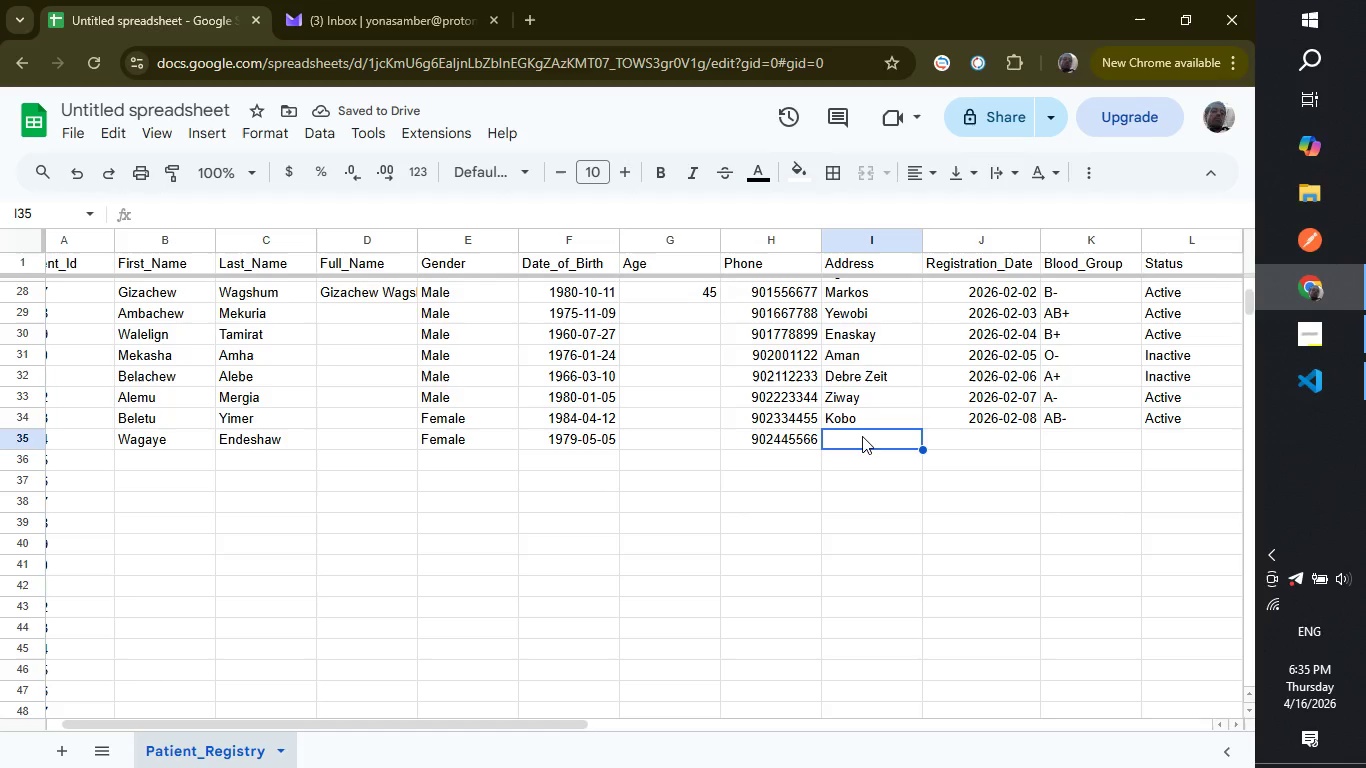 
type(Tepi)
 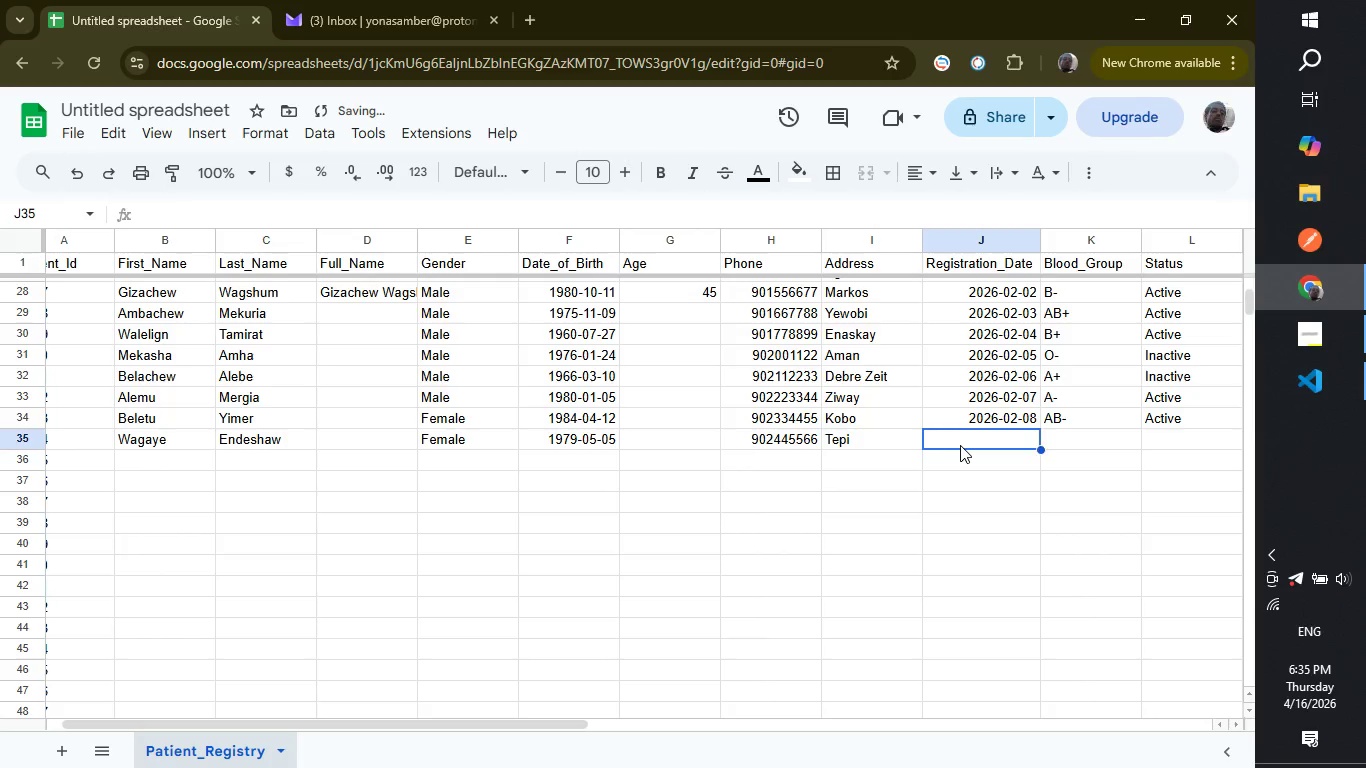 
left_click([960, 445])
 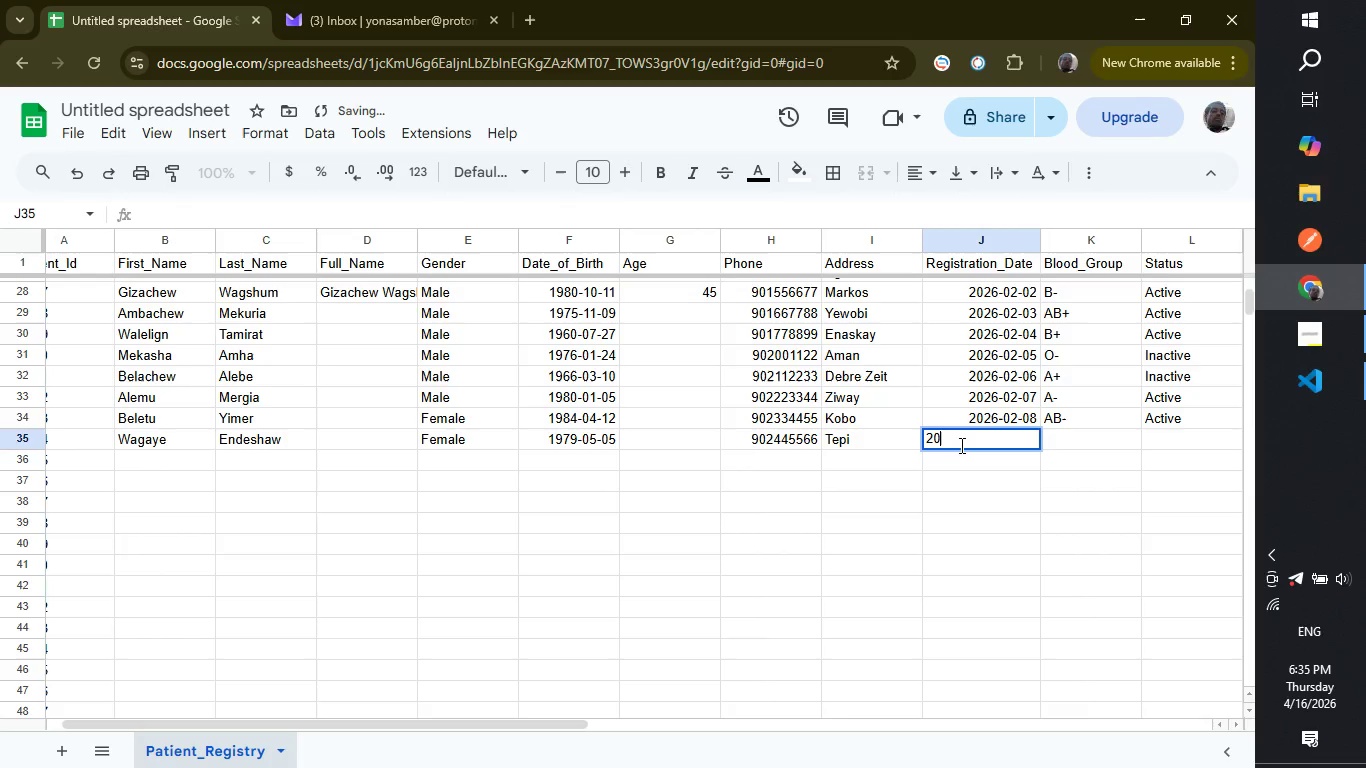 
type(2026-02--09)
 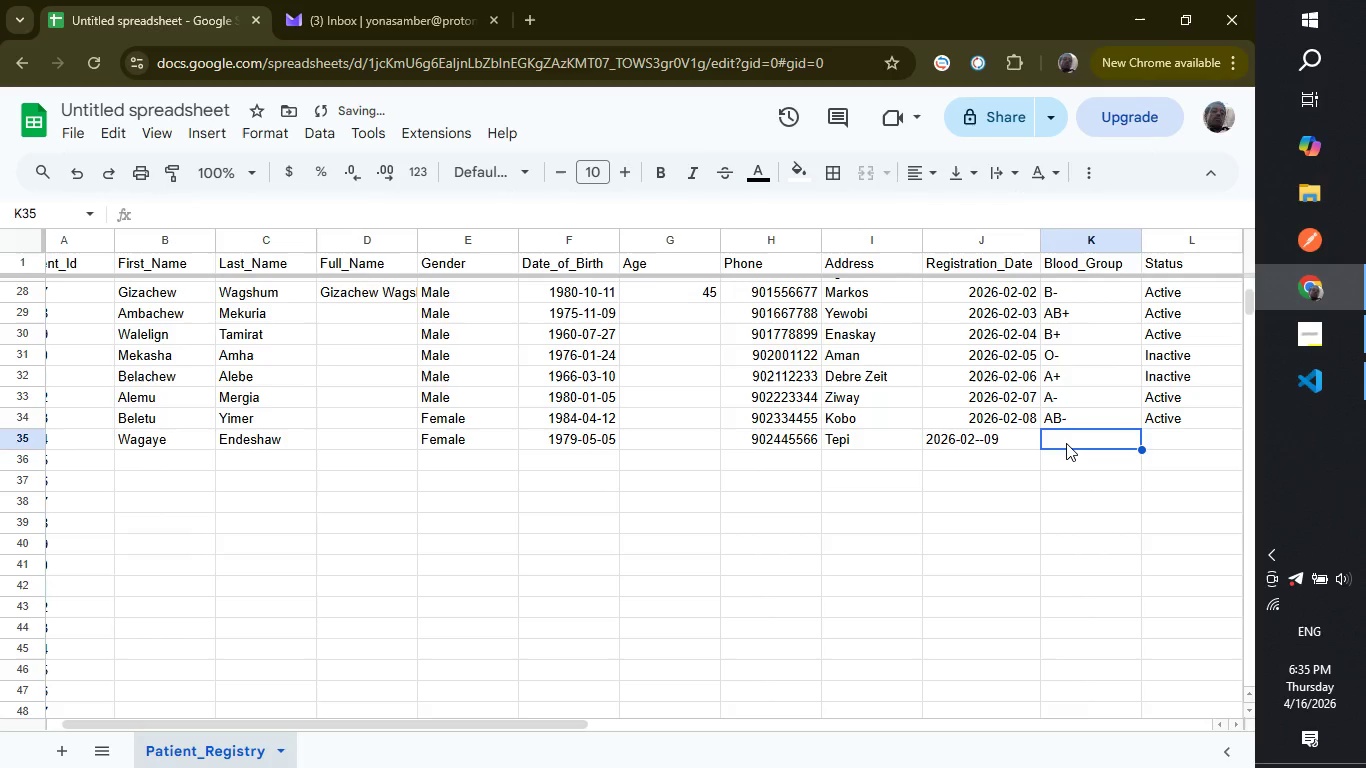 
left_click([1066, 443])
 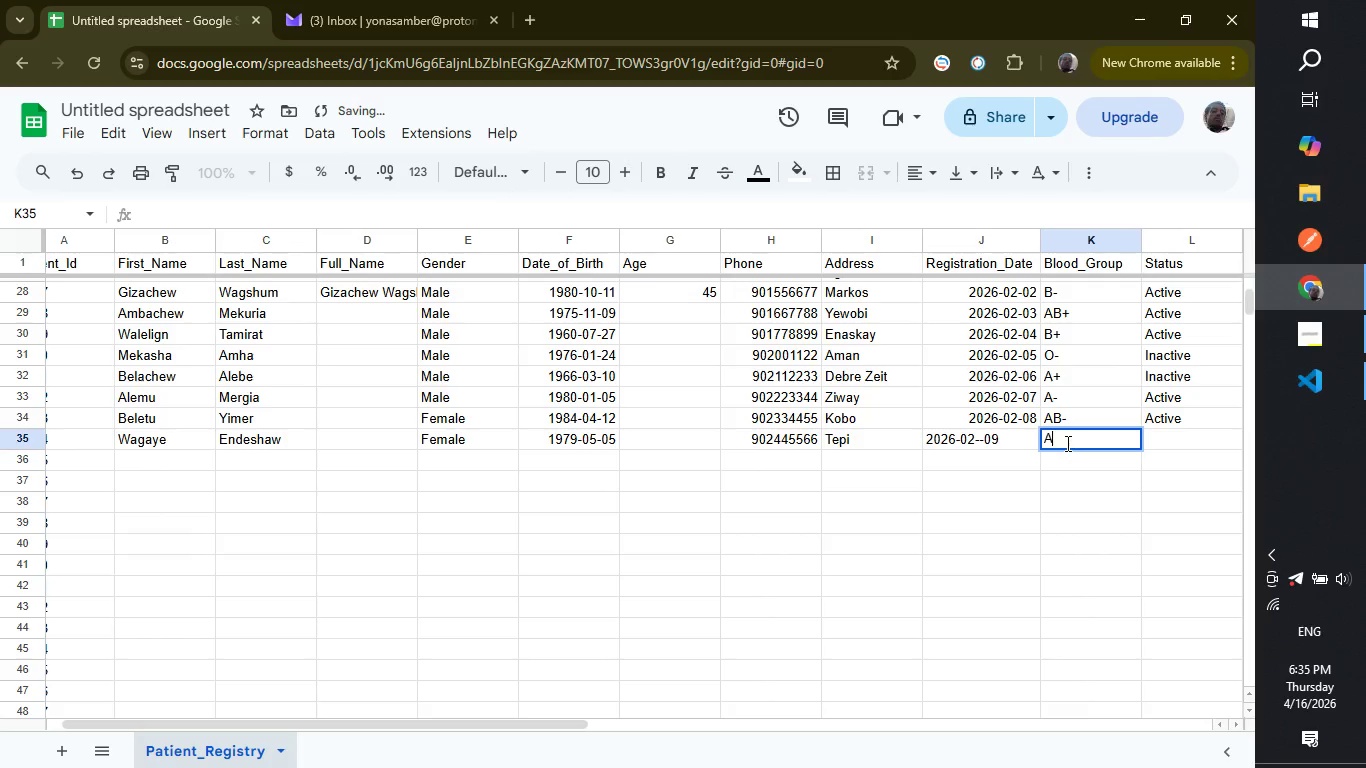 
type(AB+)
 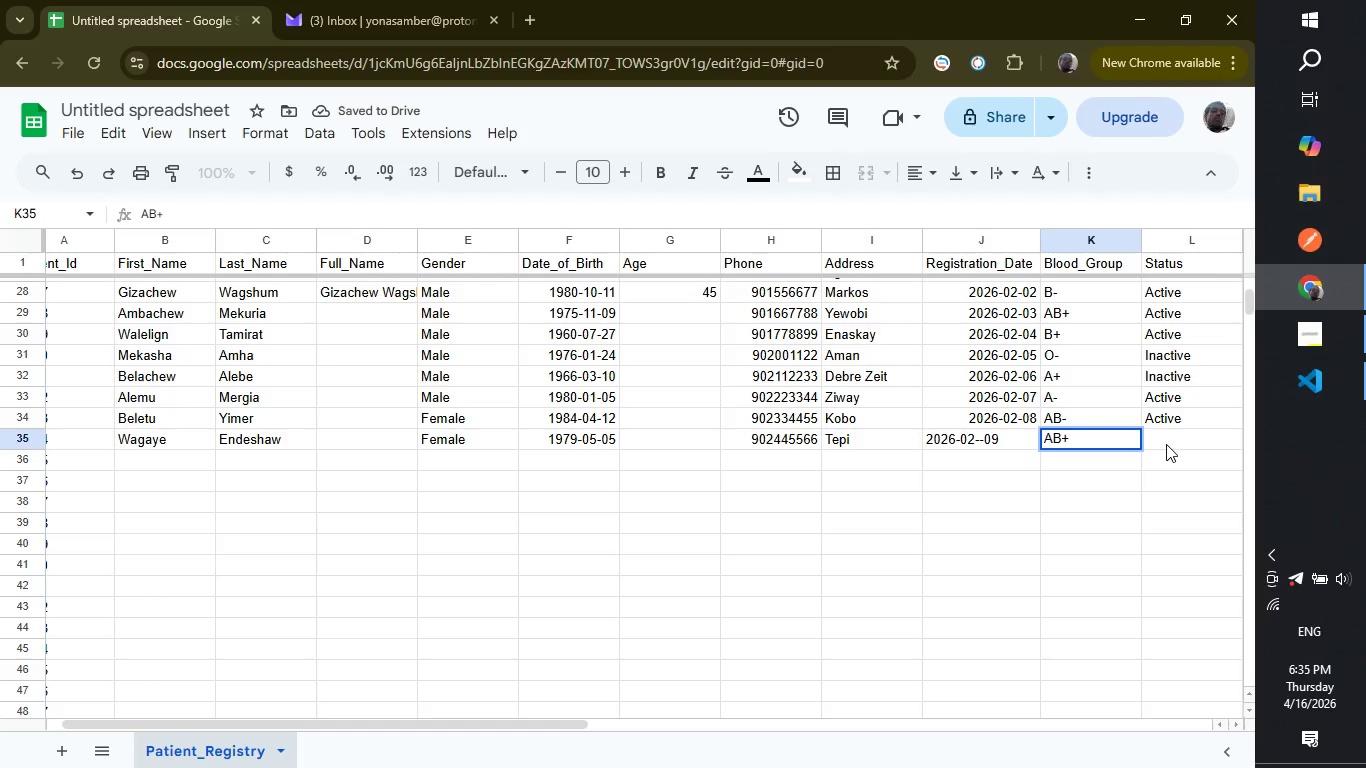 
left_click([1166, 448])
 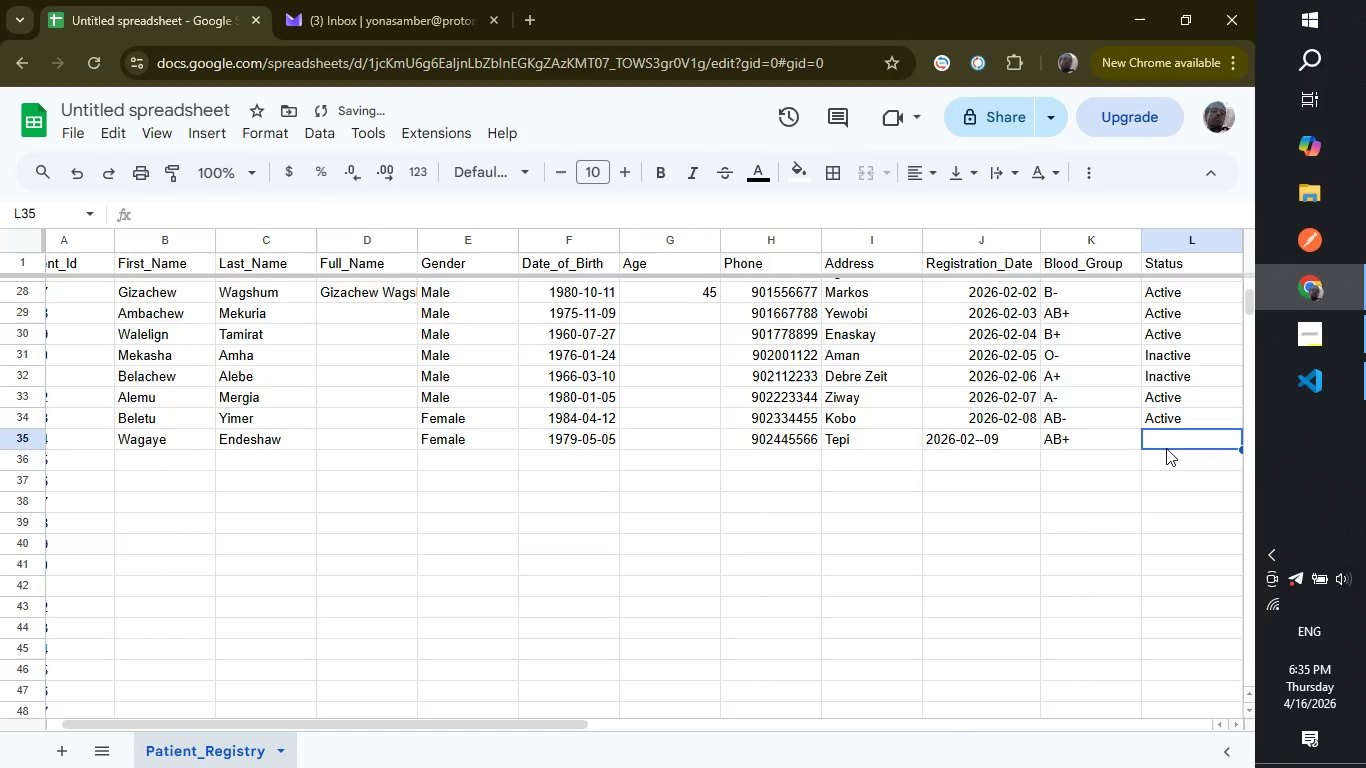 
type(Ina)
 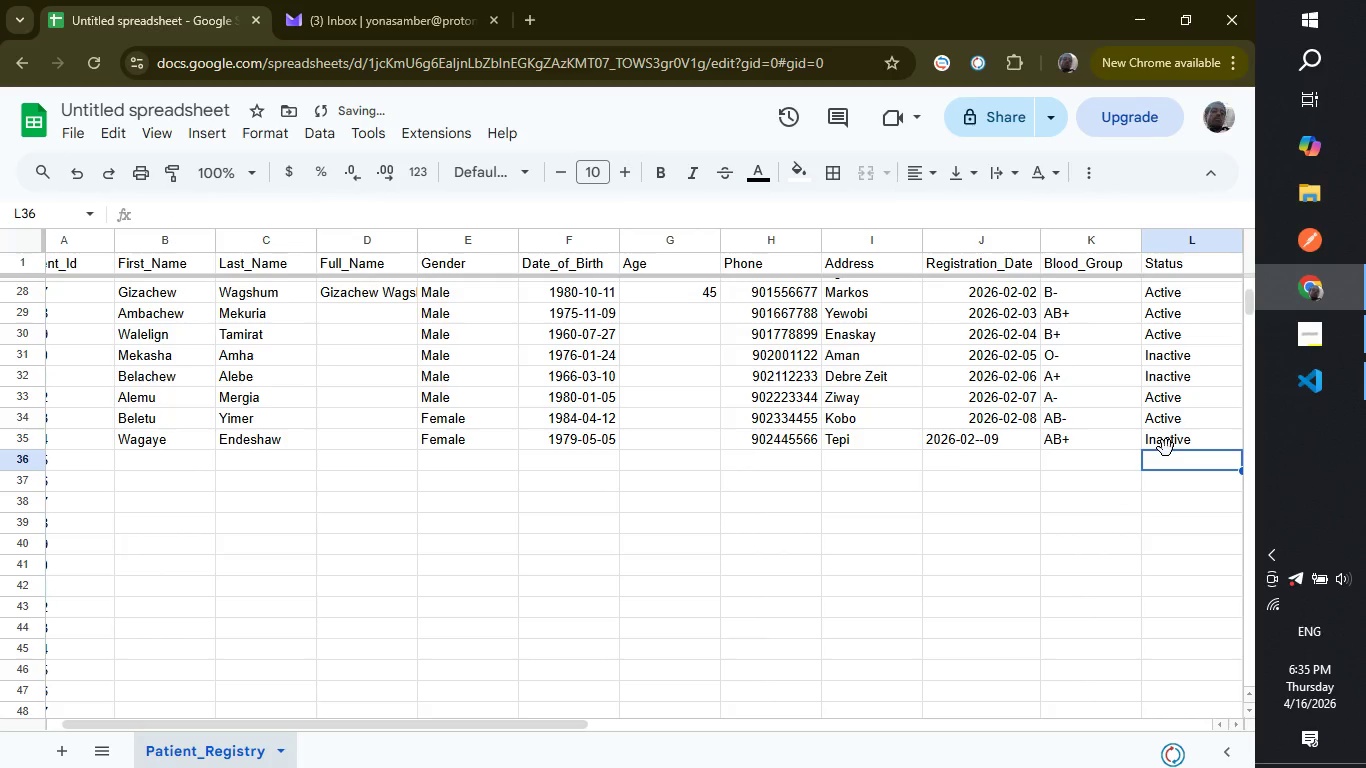 
key(Enter)
 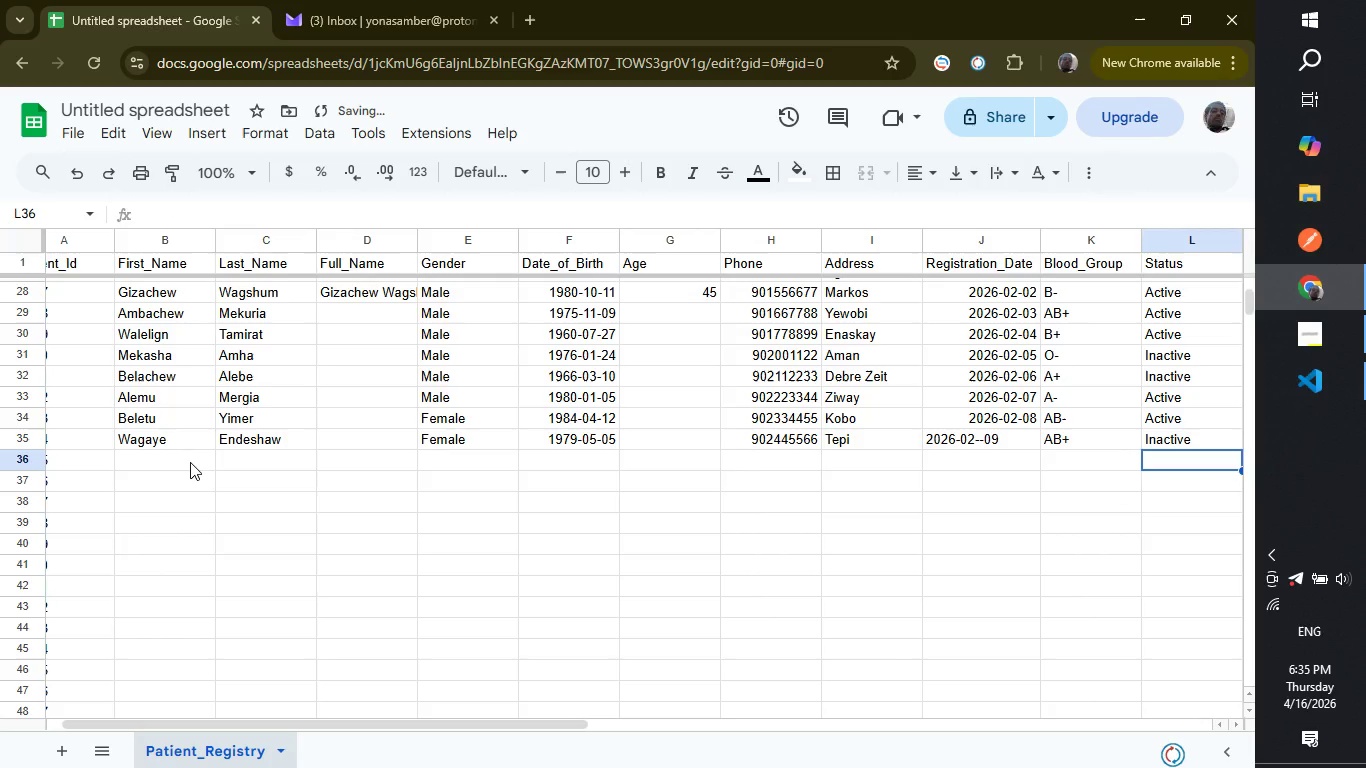 
left_click([190, 464])
 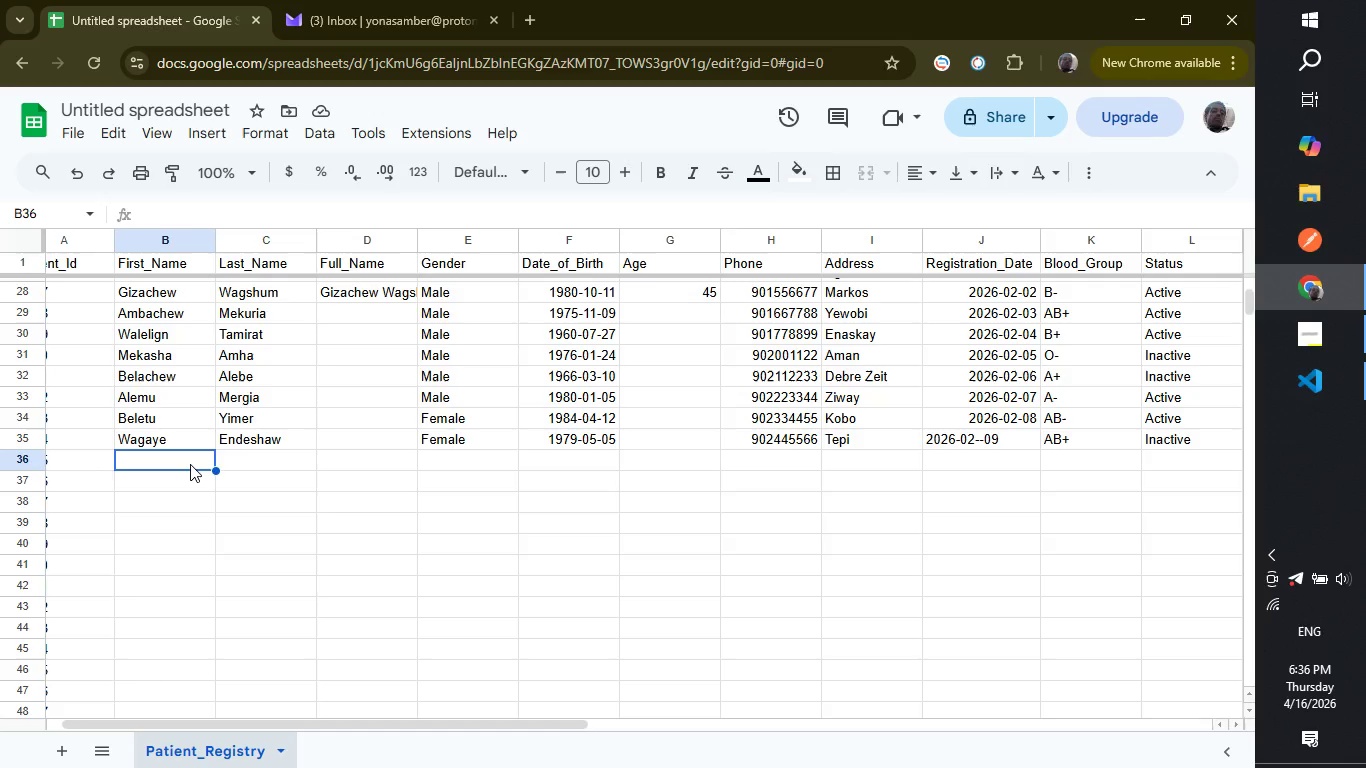 
wait(10.05)
 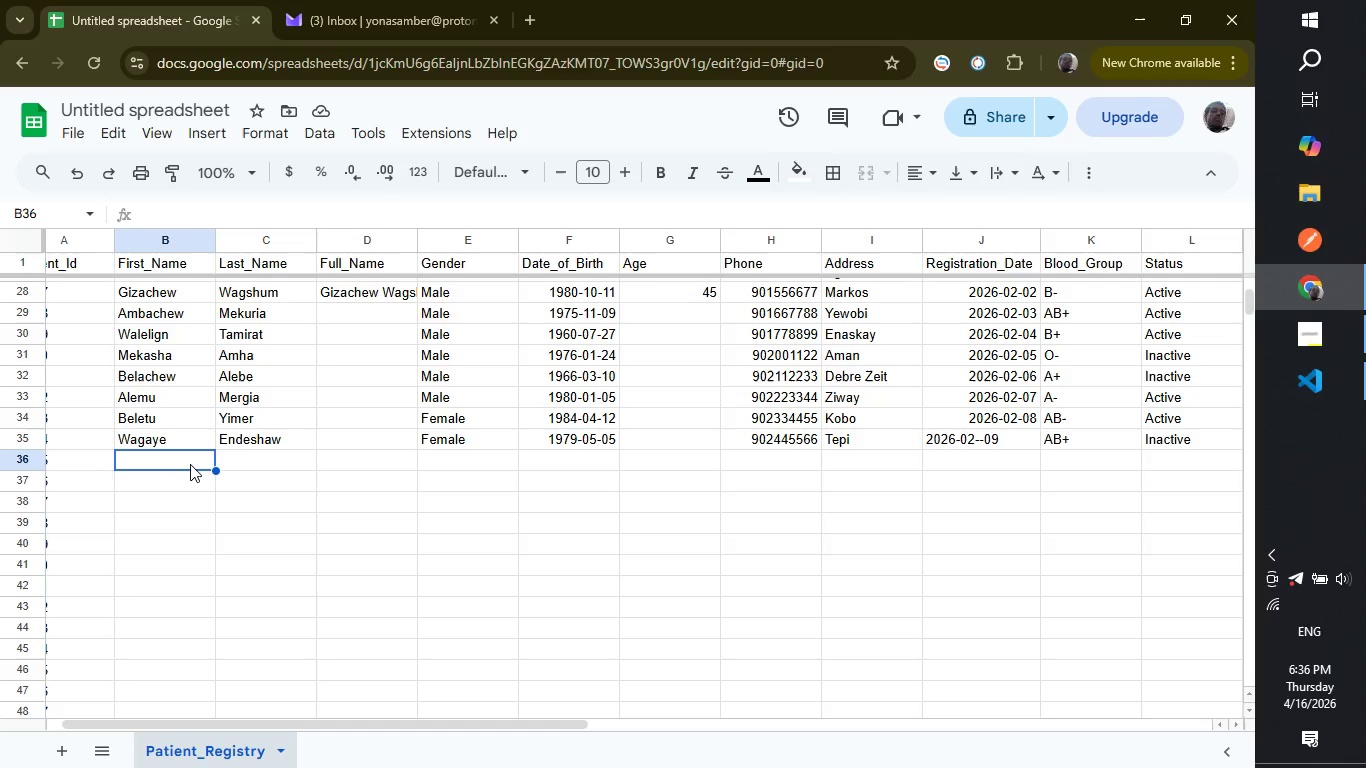 
type(Wubna)
key(Backspace)
key(Backspace)
key(Backspace)
key(Backspace)
key(Backspace)
type(ubayehu)
 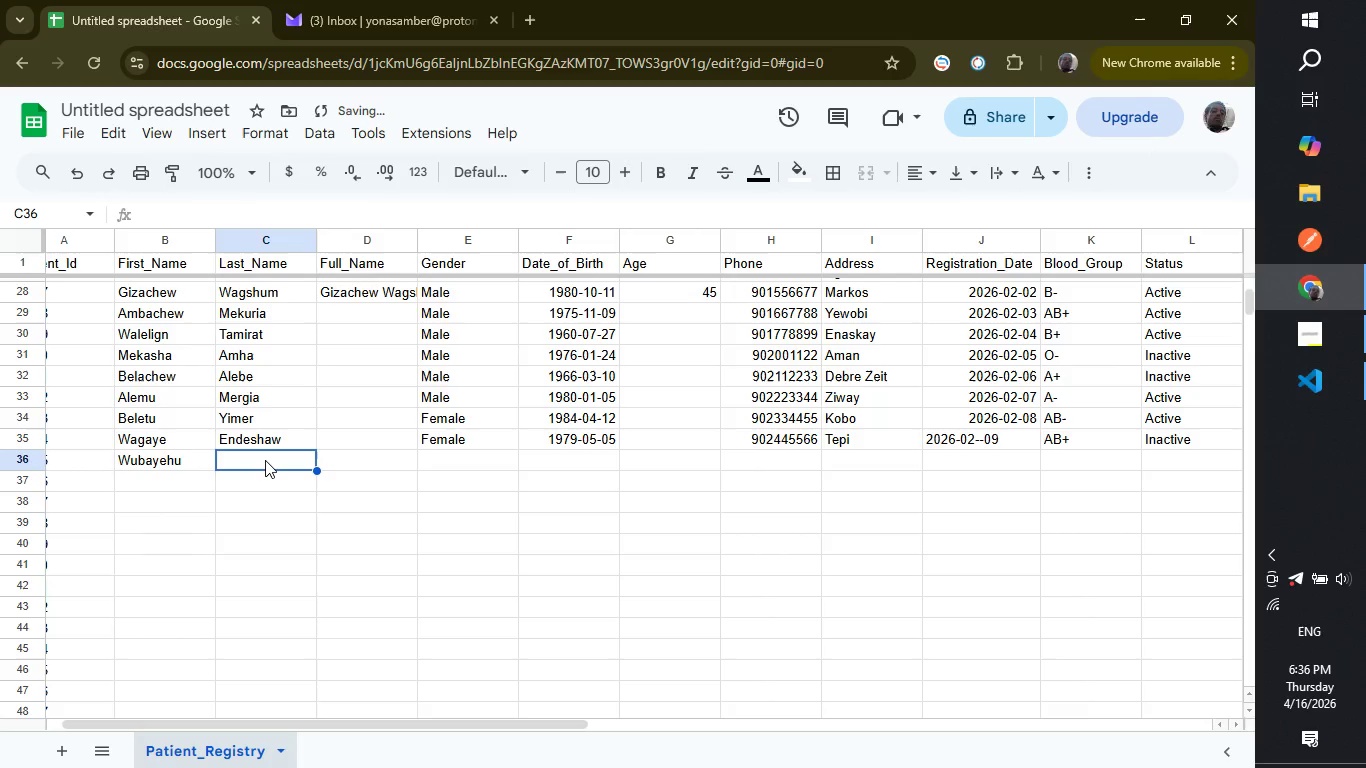 
left_click([265, 460])
 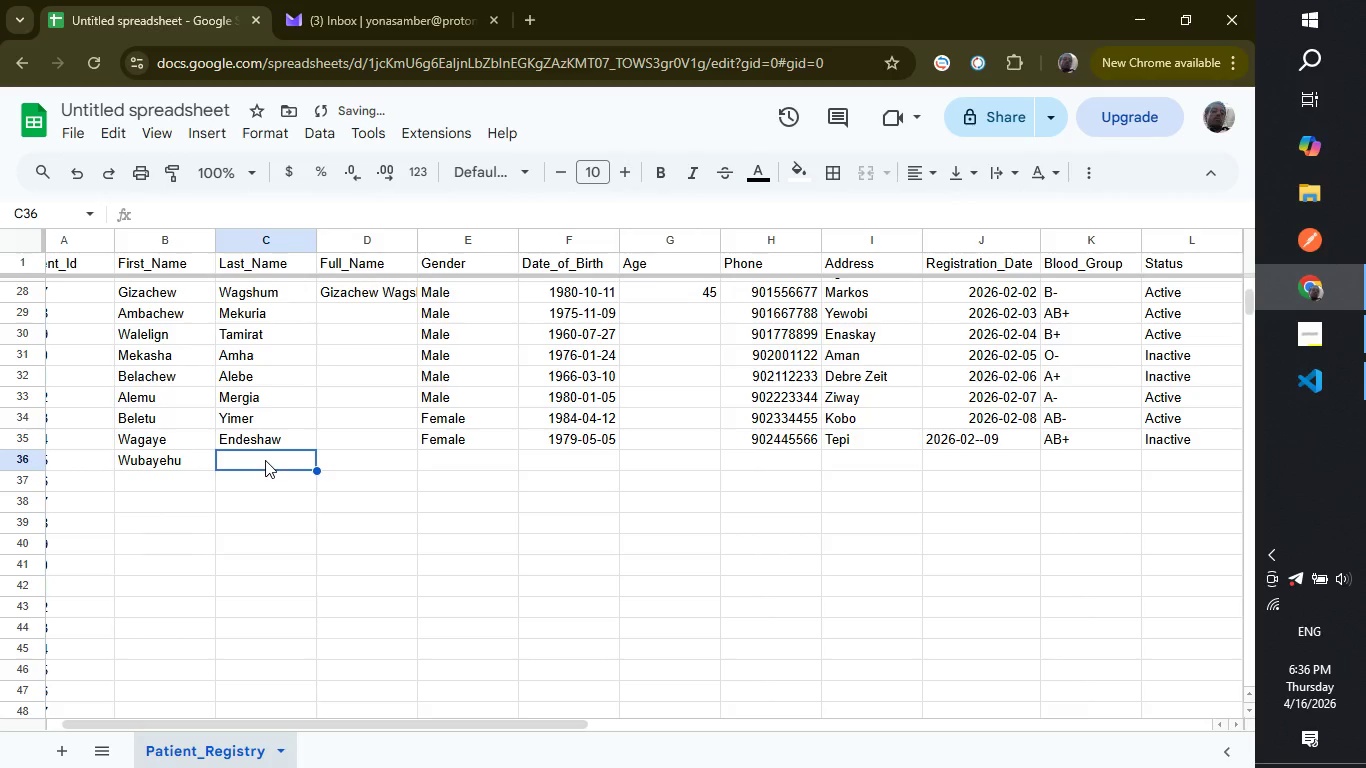 
type(Asres)
 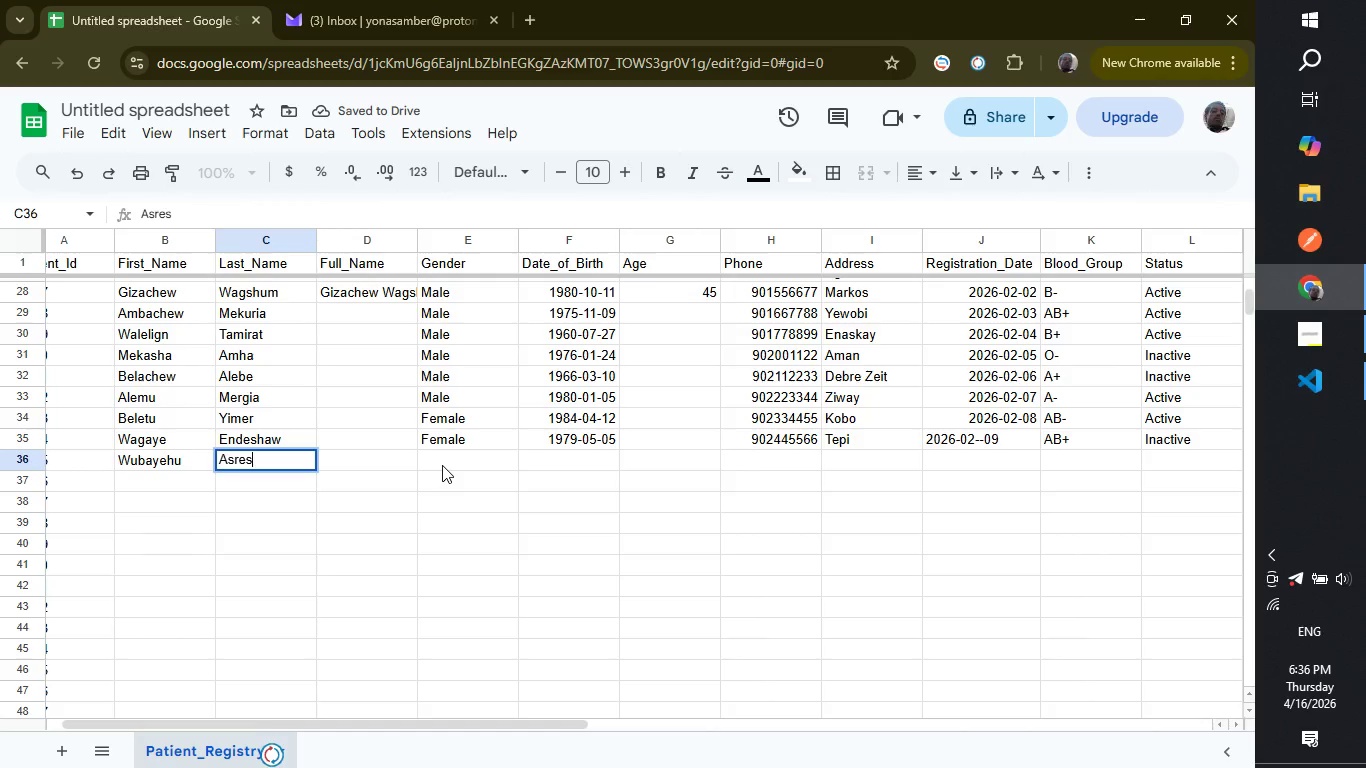 
left_click([442, 464])
 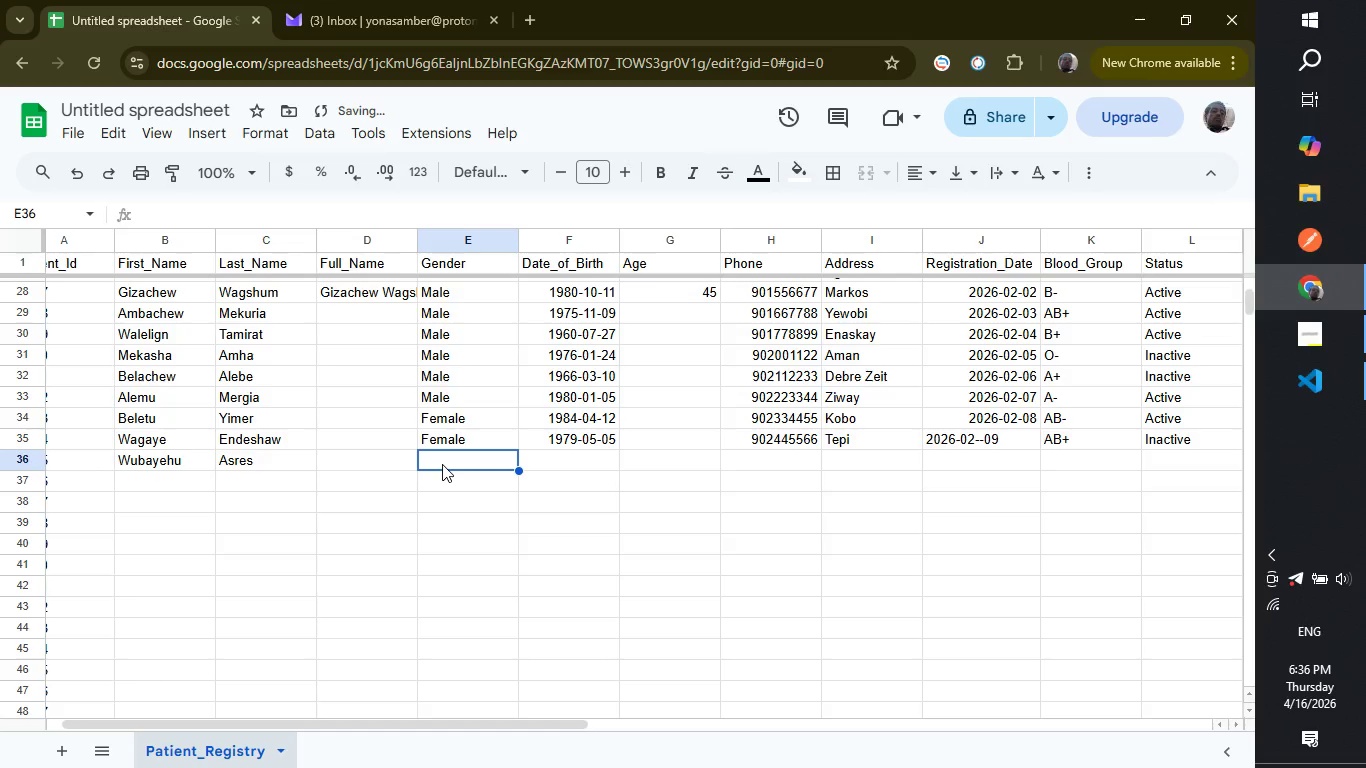 
type(Female)
 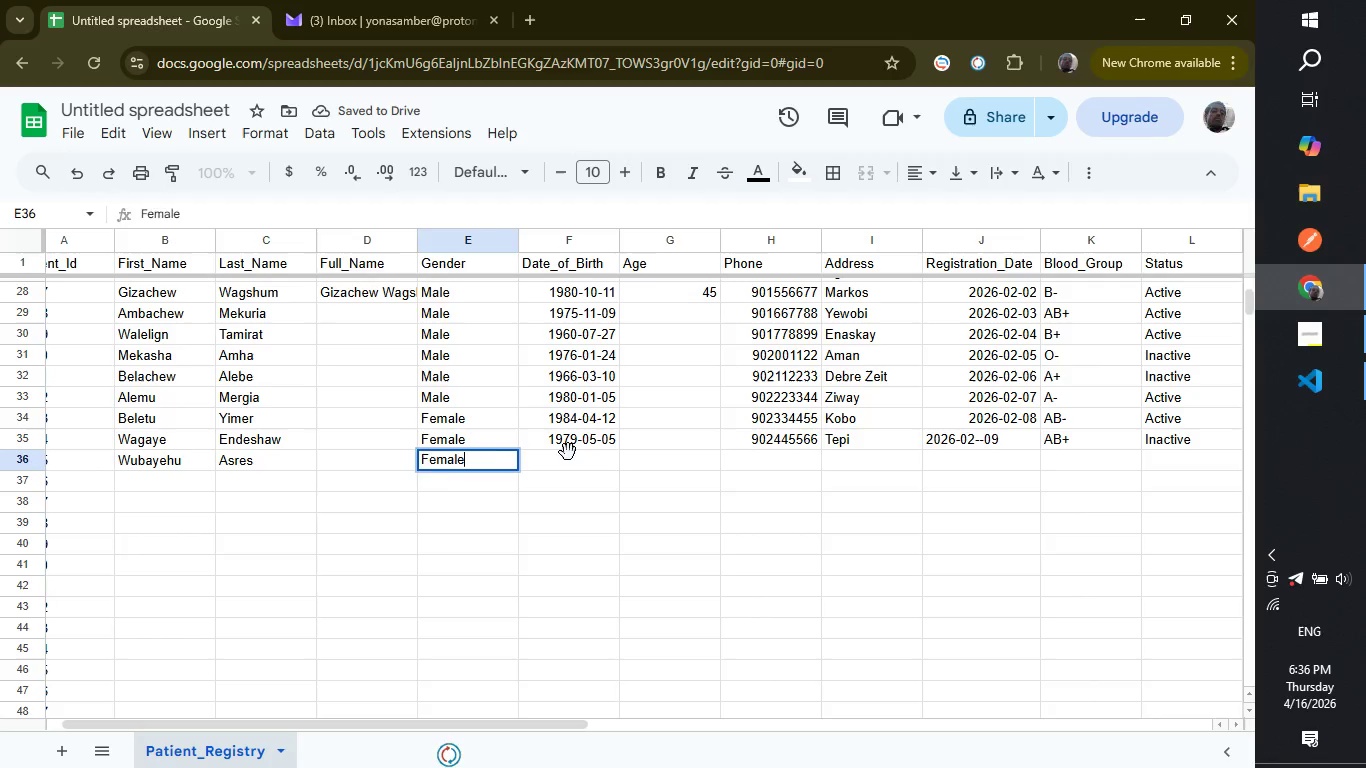 
left_click([568, 452])
 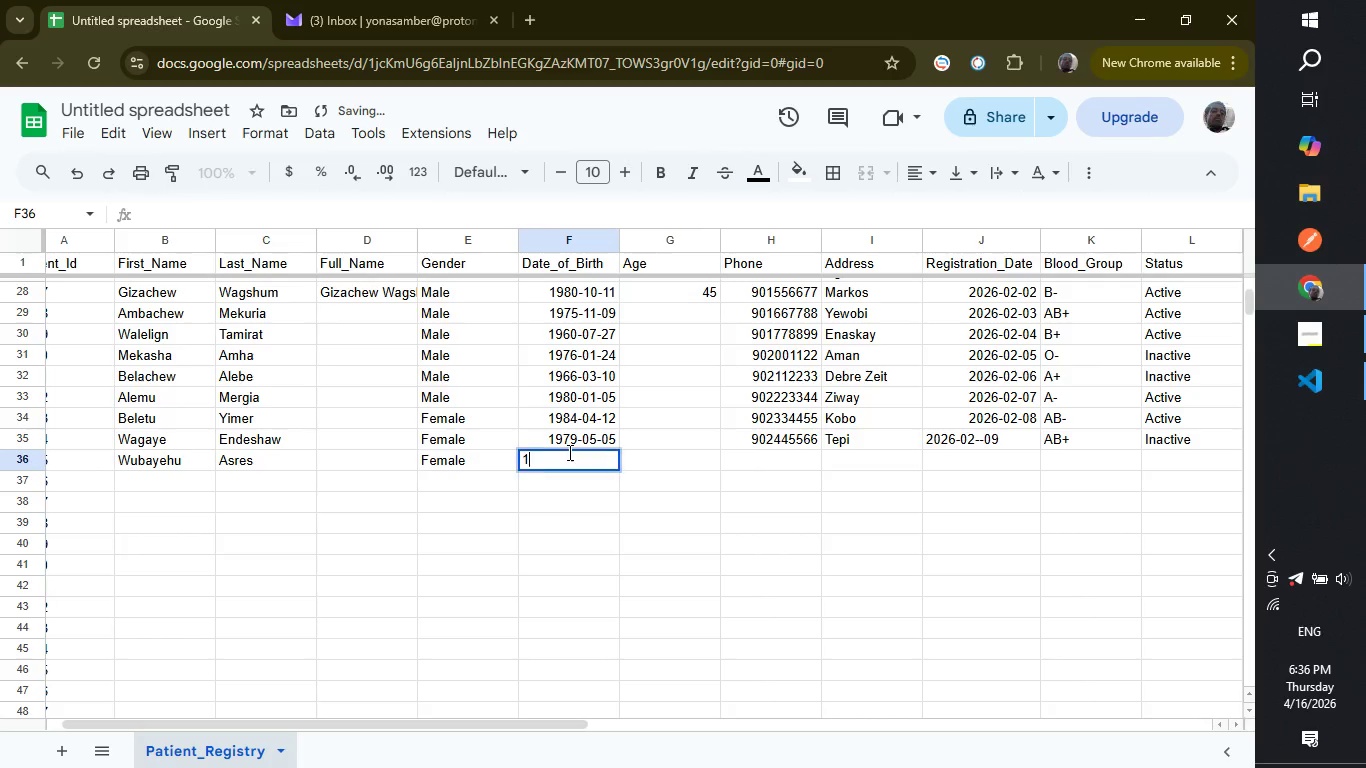 
type(1979-04-18)
 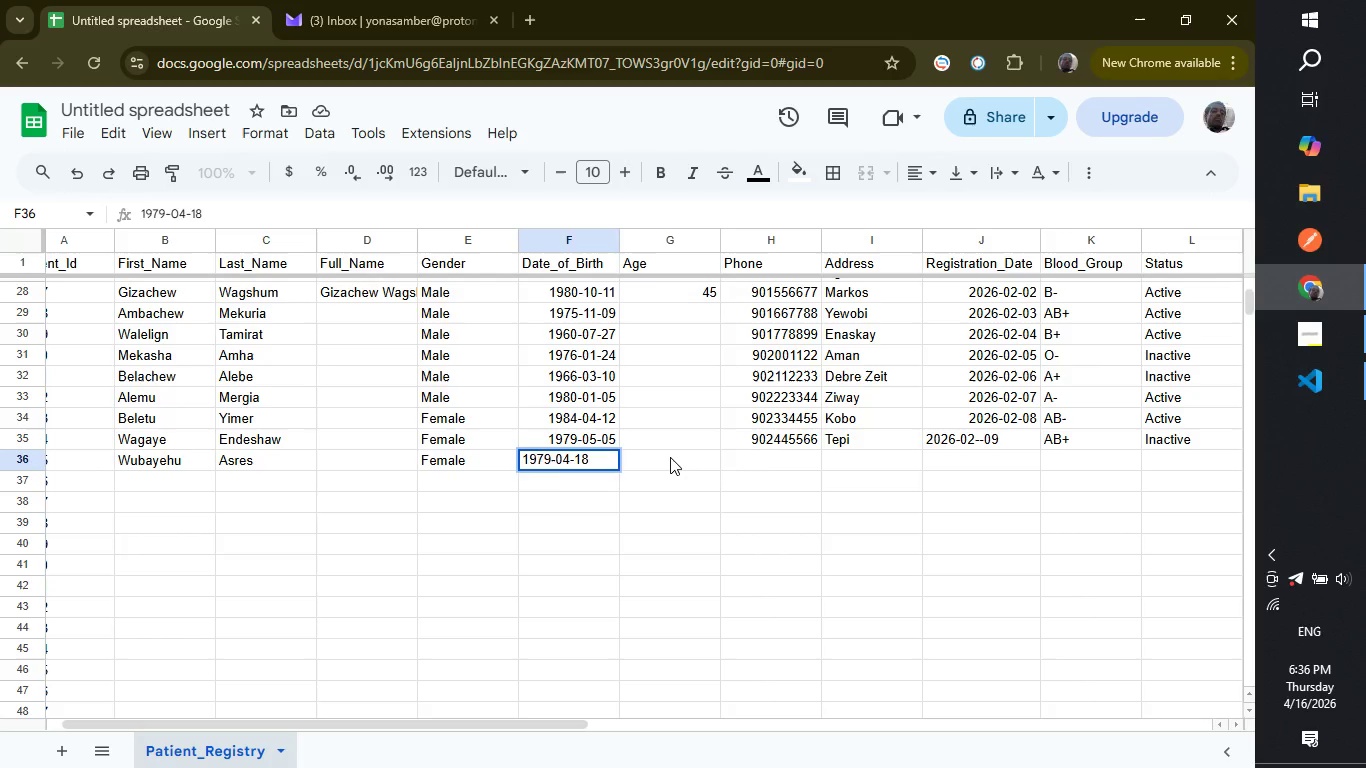 
left_click([670, 457])
 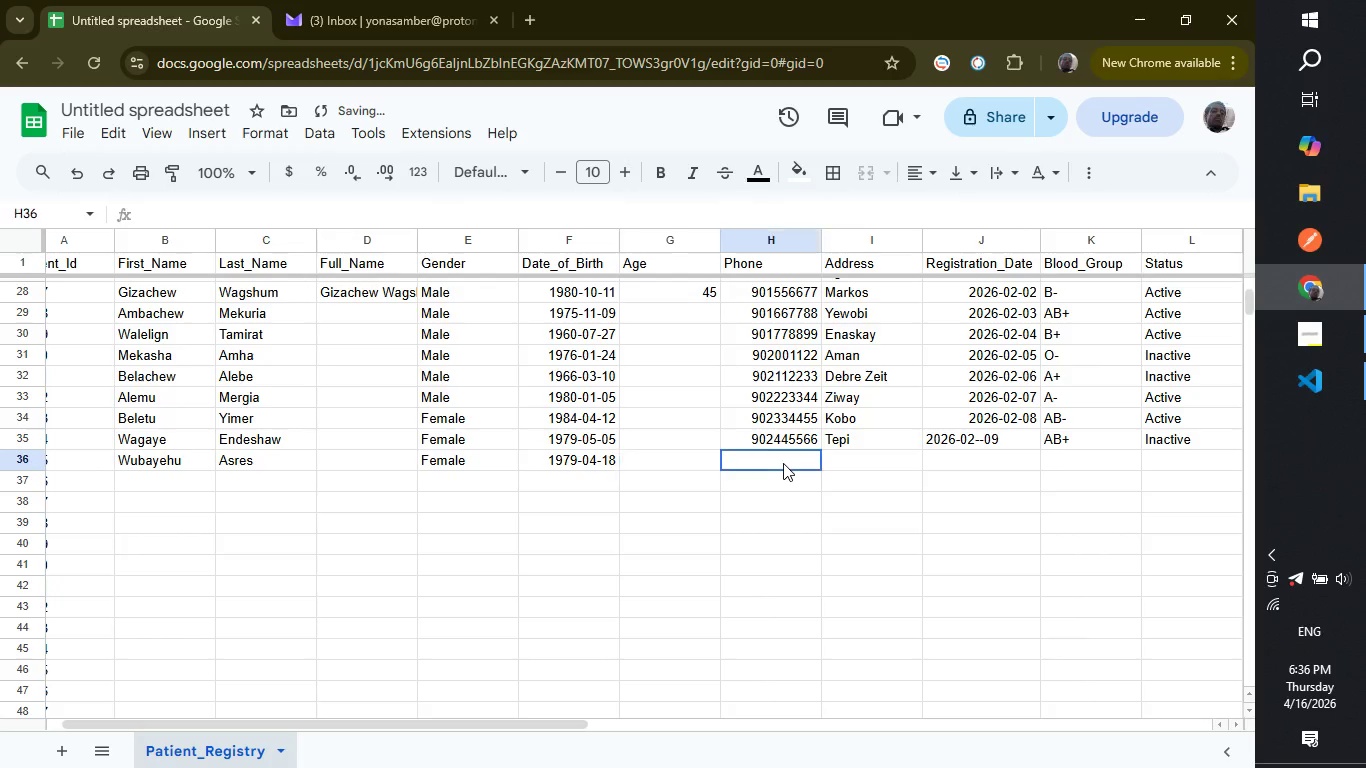 
left_click([783, 463])
 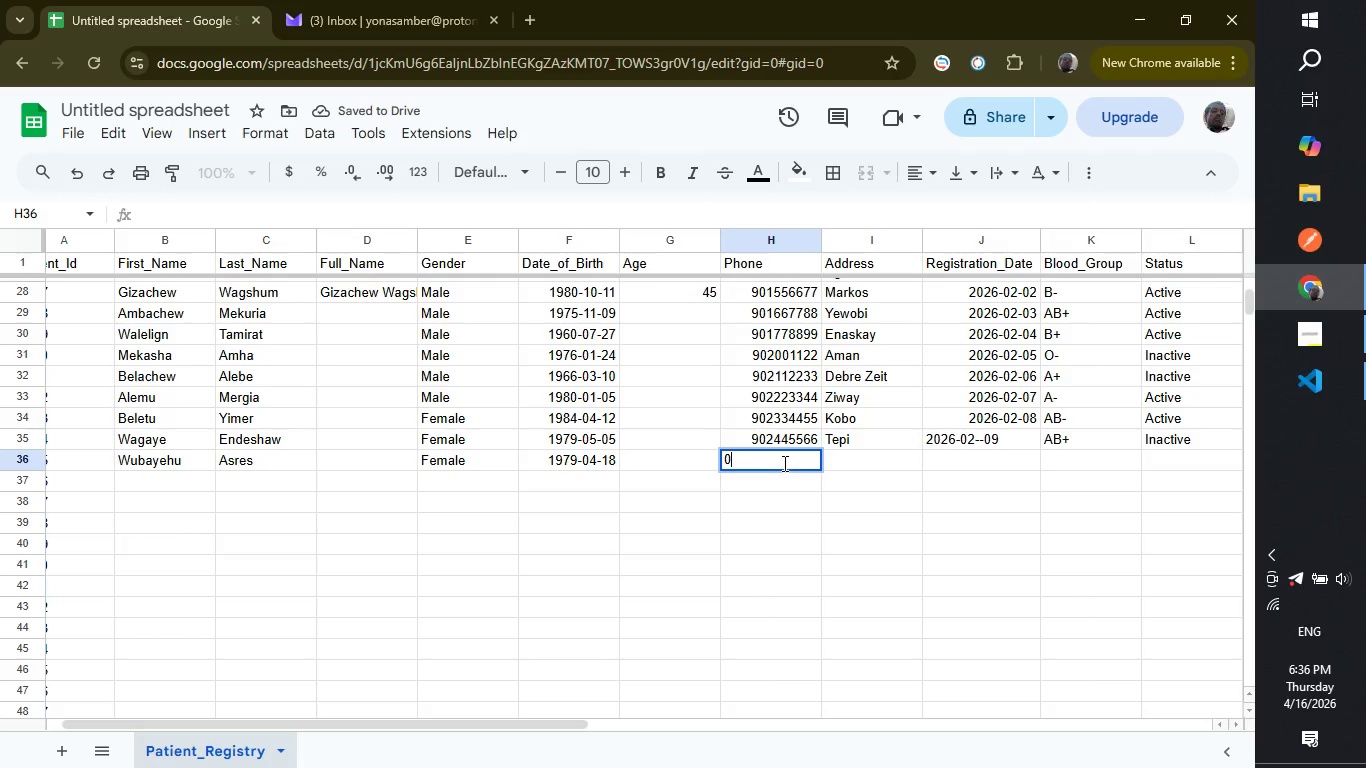 
type(0902)
 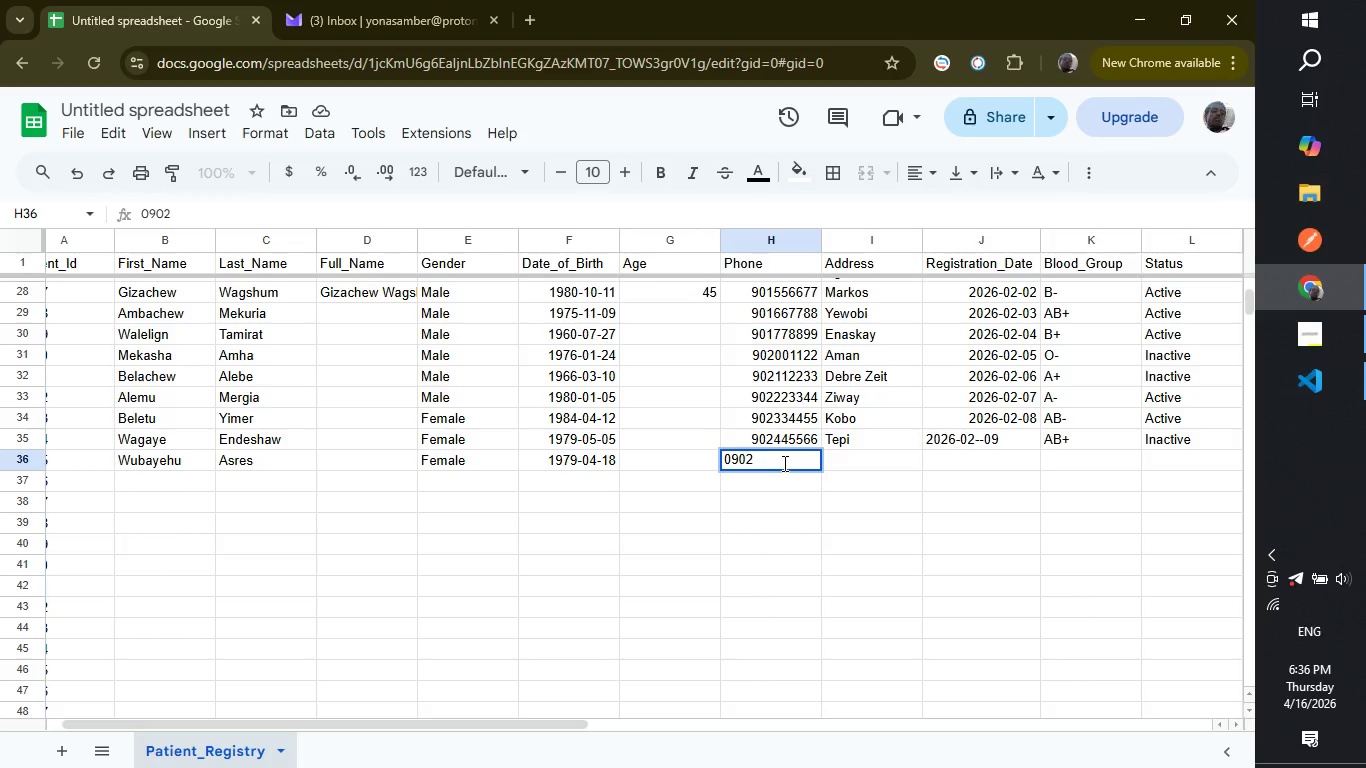 
type(44)
 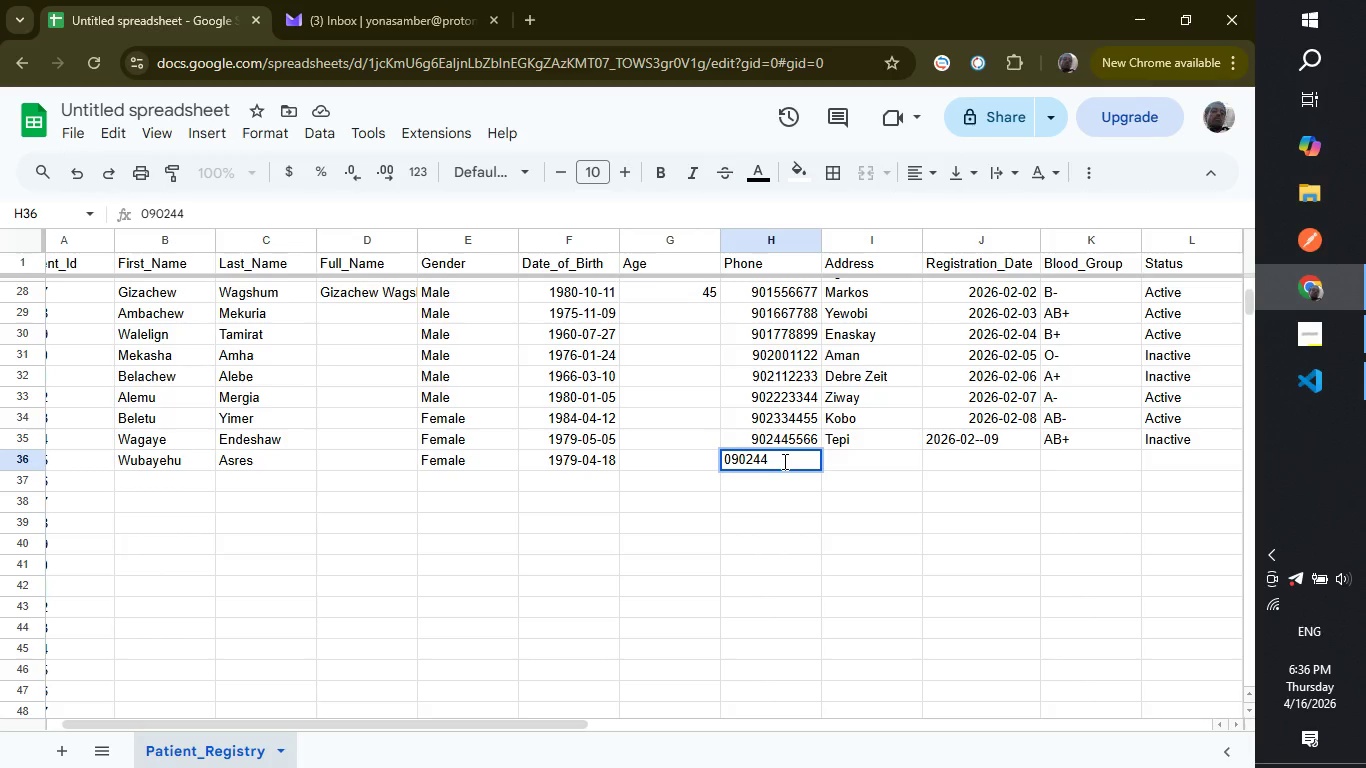 
key(Backspace)
key(Backspace)
type(556677)
 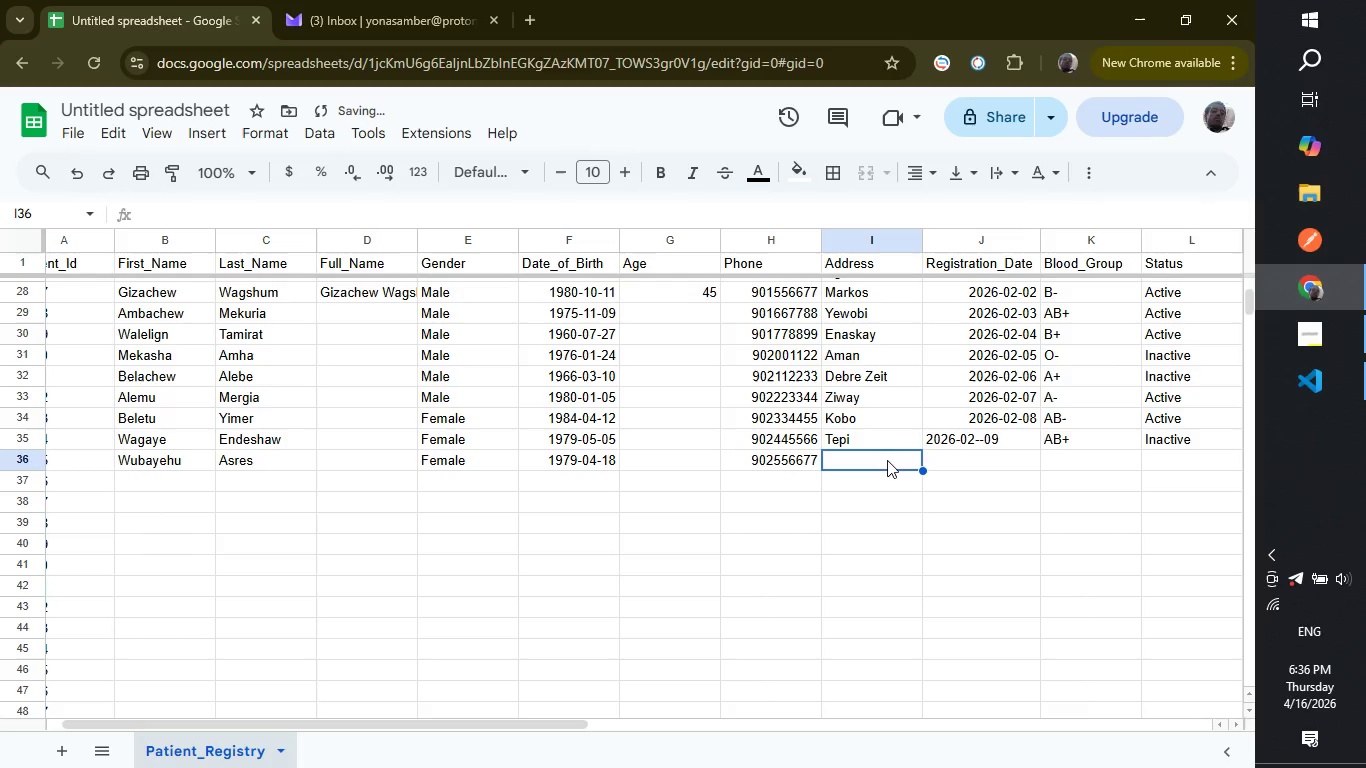 
left_click([887, 460])
 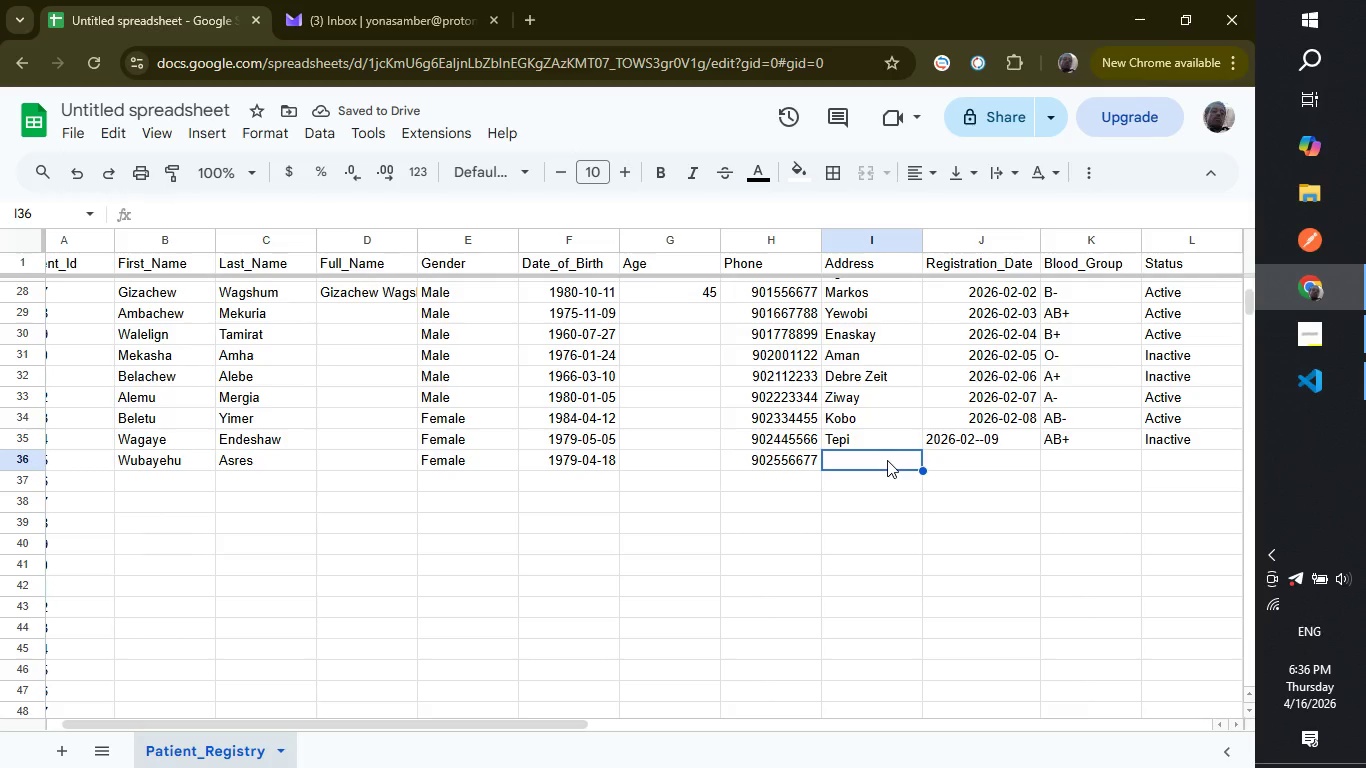 
wait(8.78)
 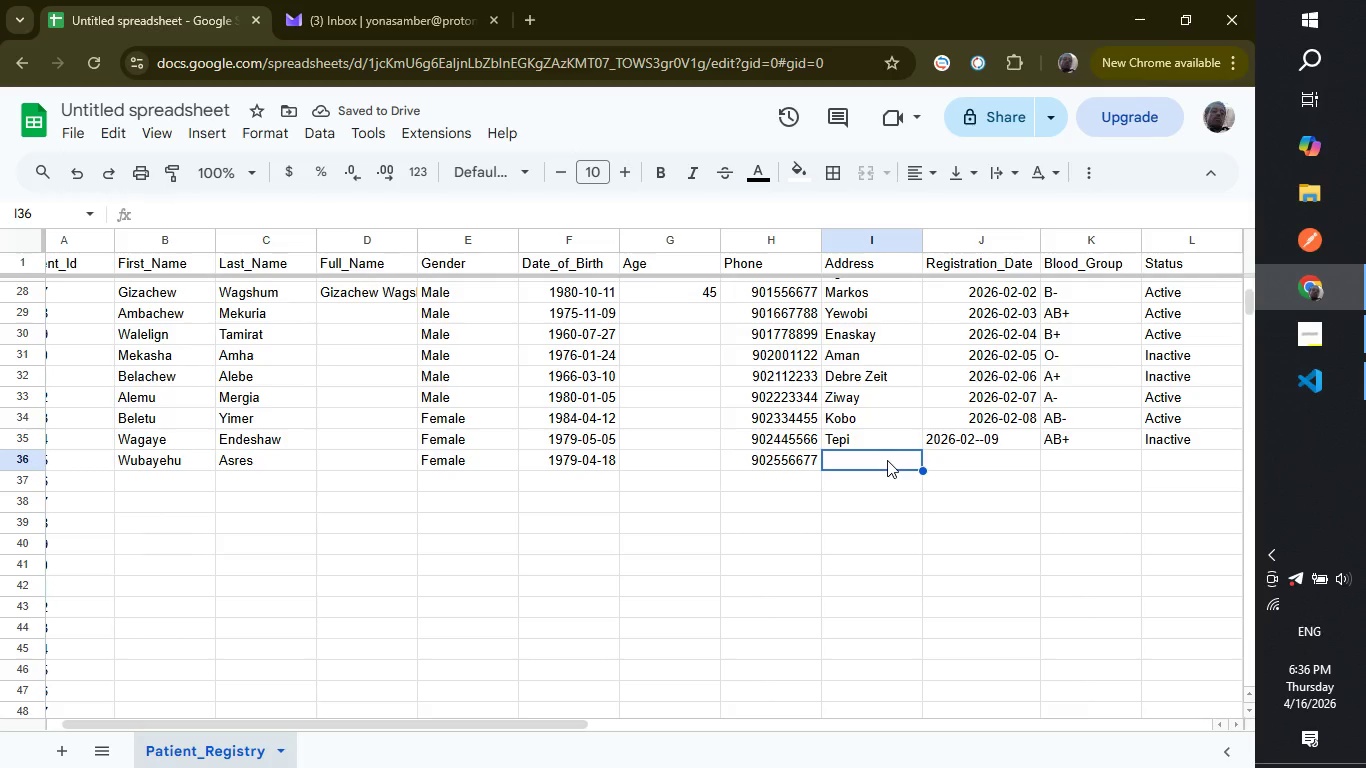 
type(Moyale)
 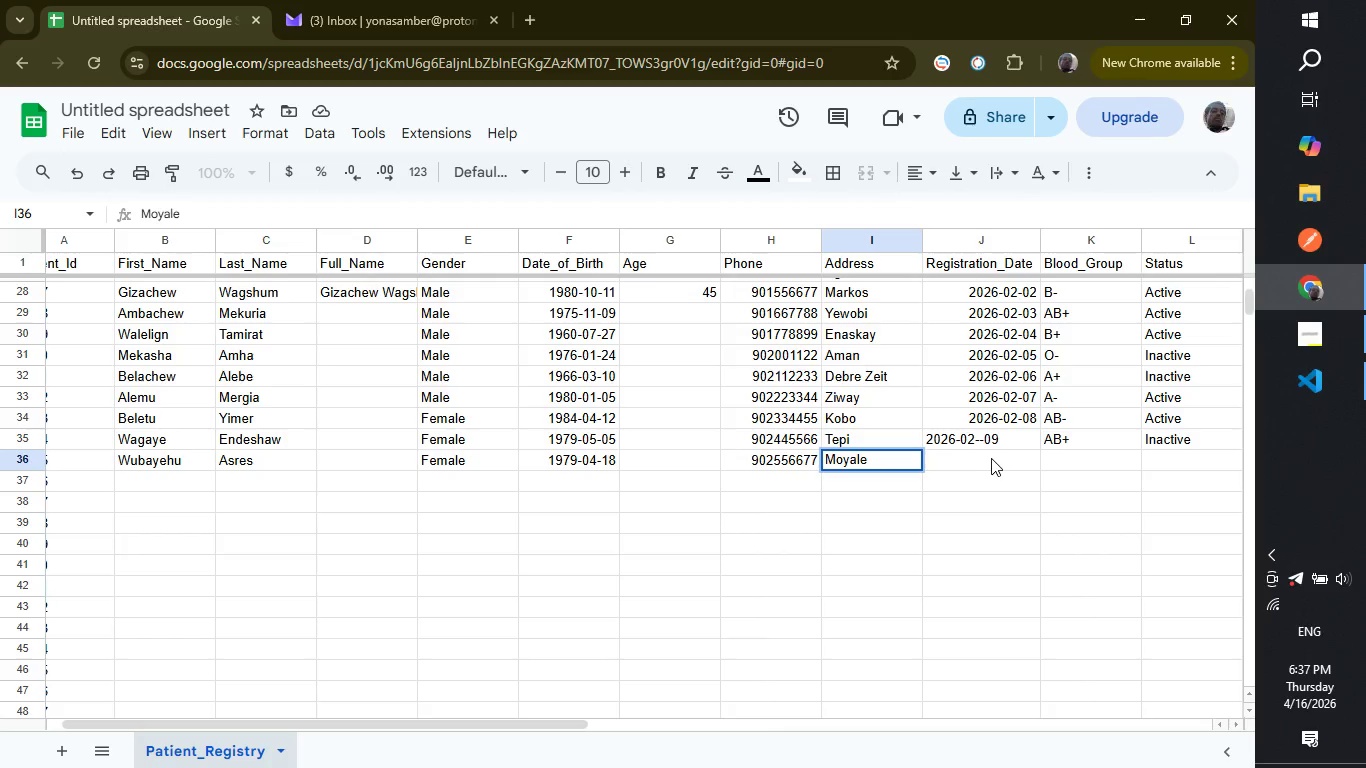 
left_click([991, 458])
 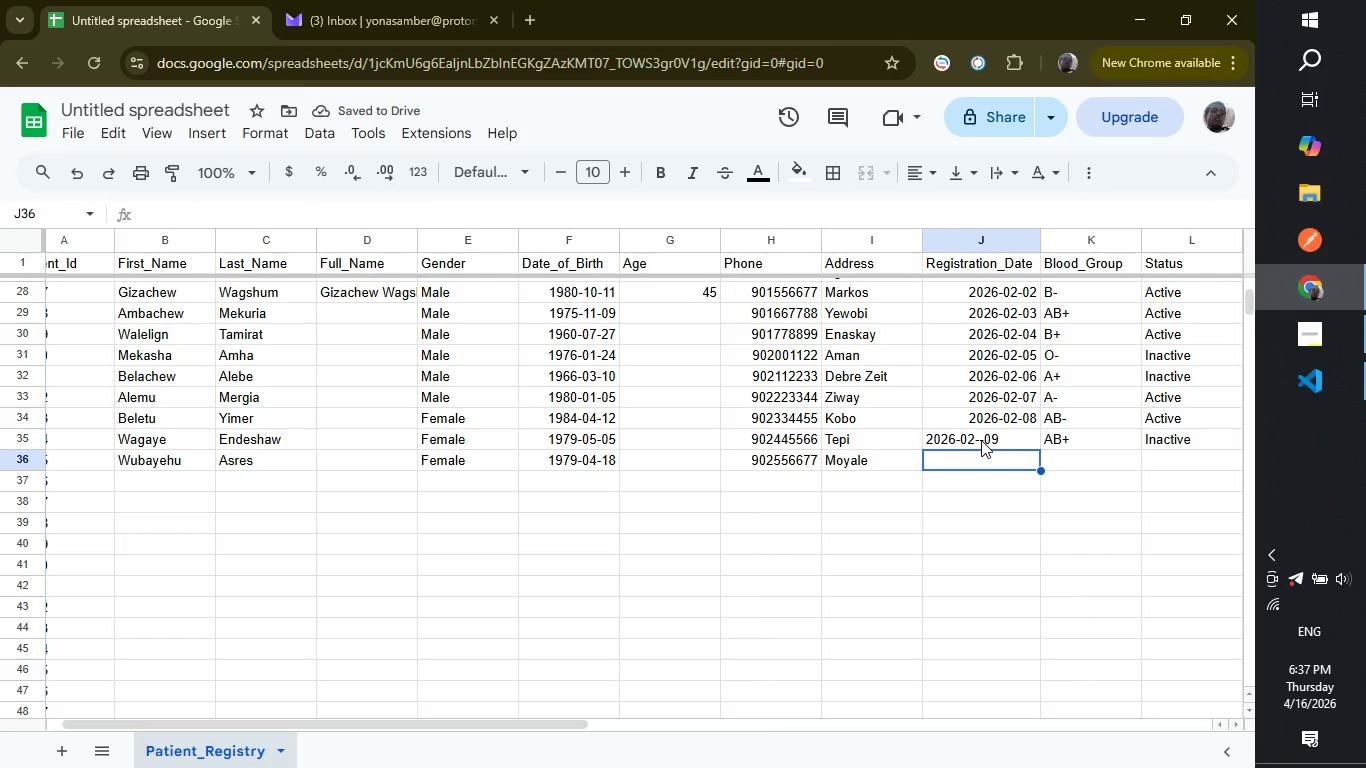 
left_click([981, 440])
 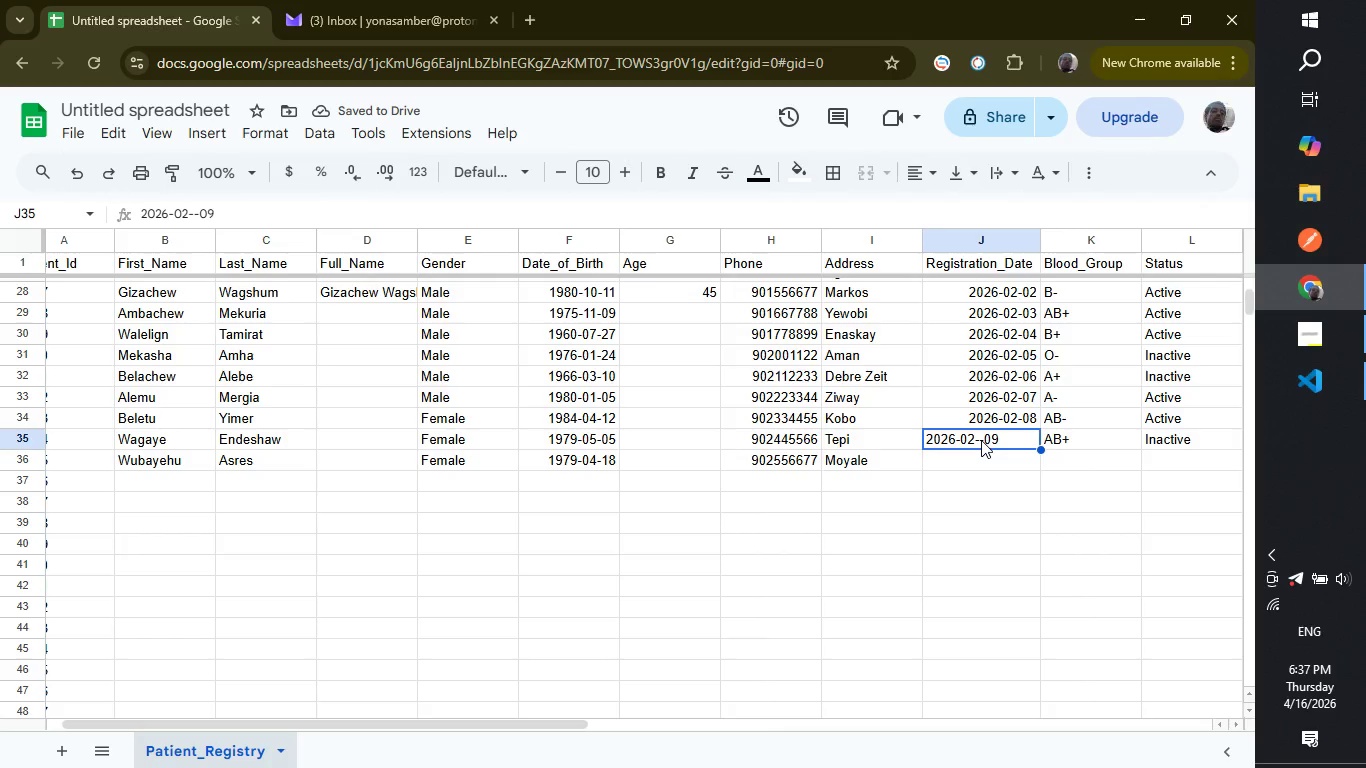 
left_click([981, 440])
 